 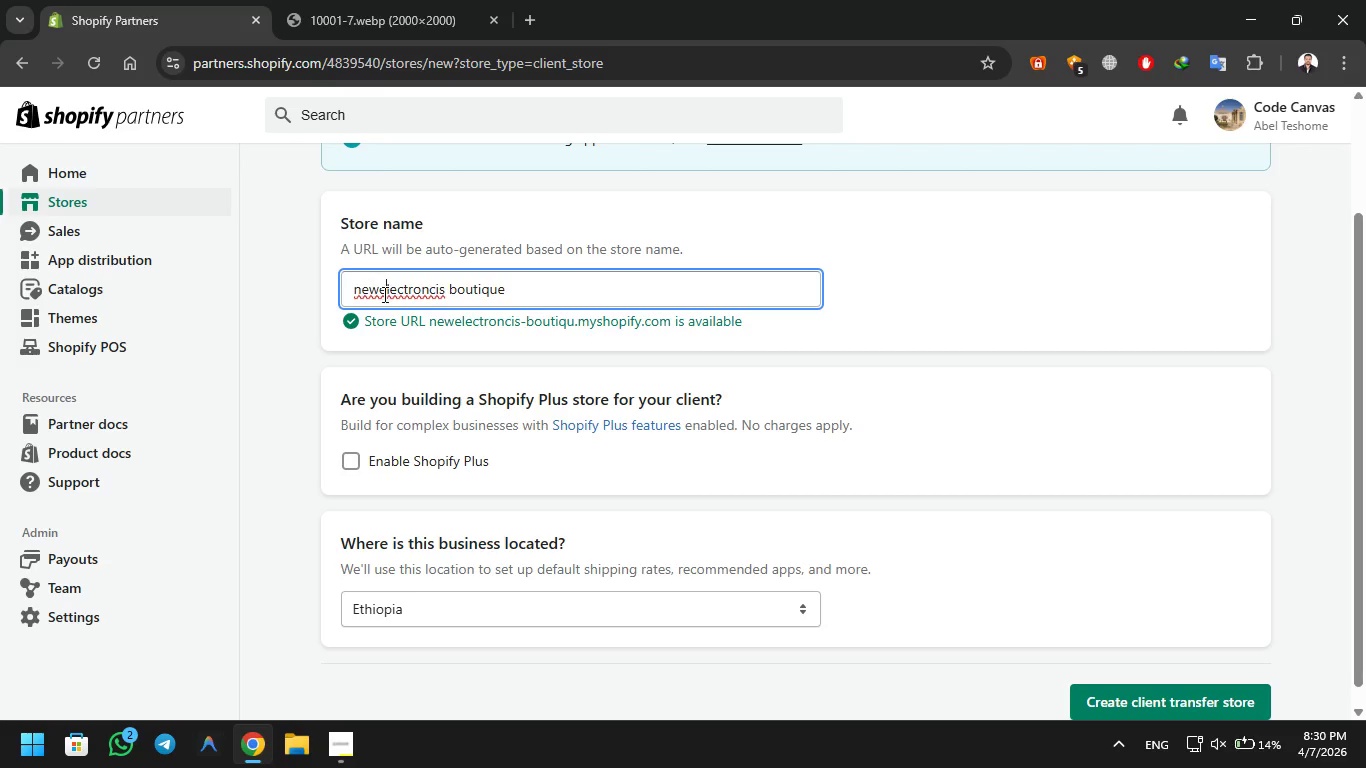 
key(ArrowLeft)
 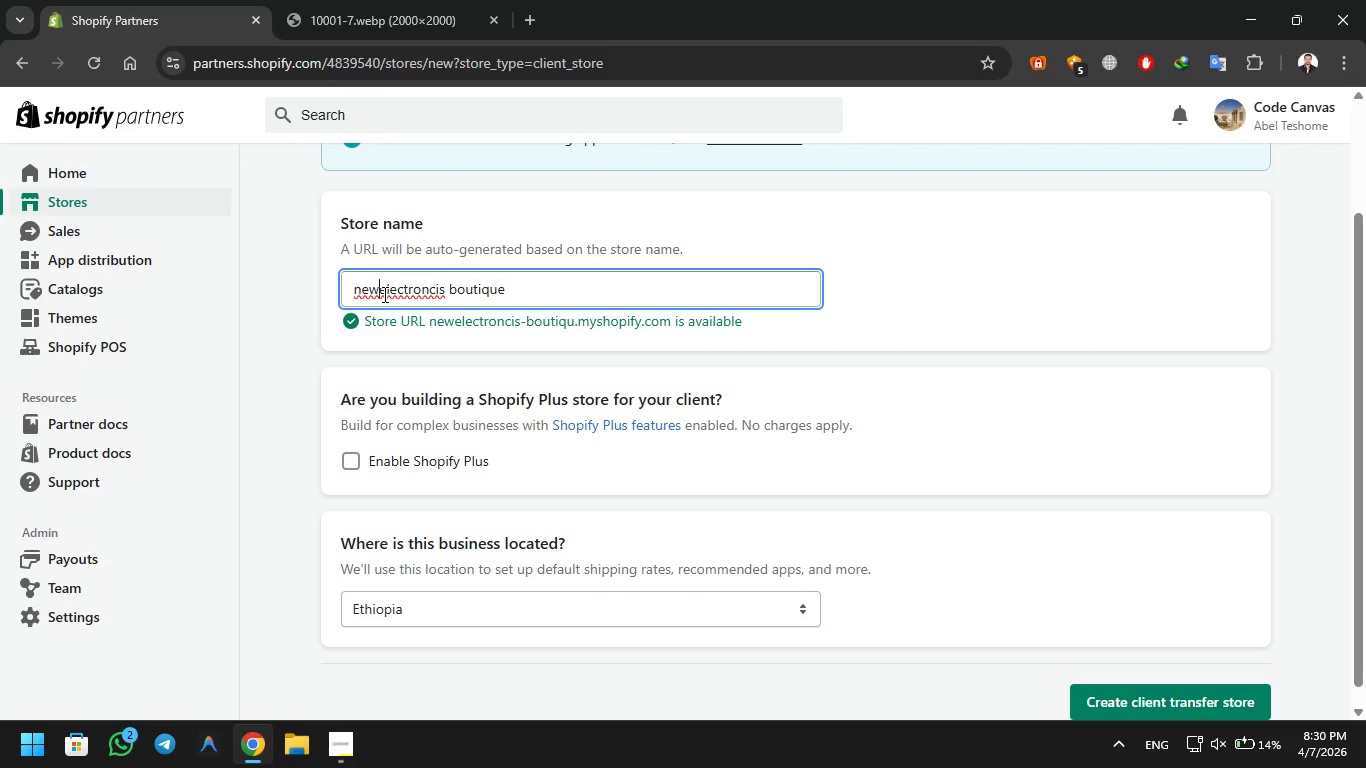 
key(Backspace)
 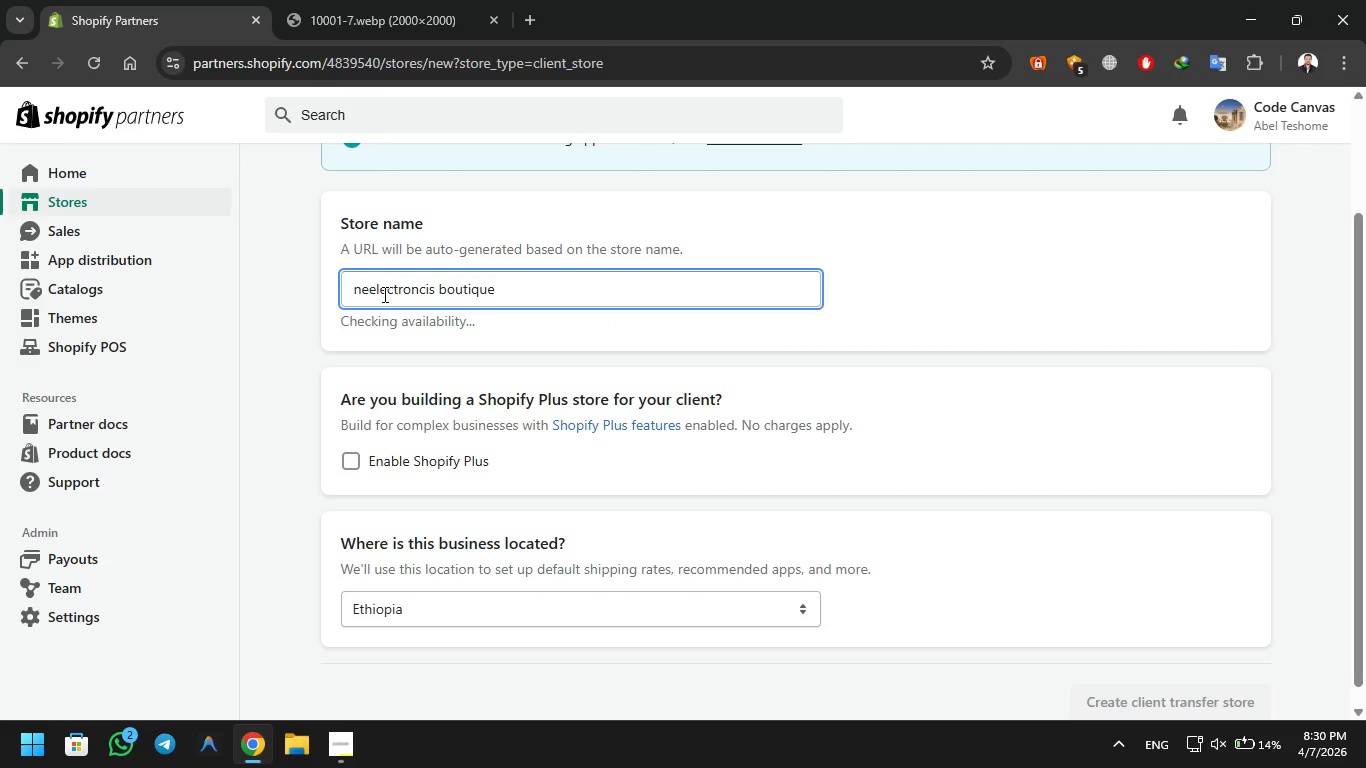 
key(Backspace)
 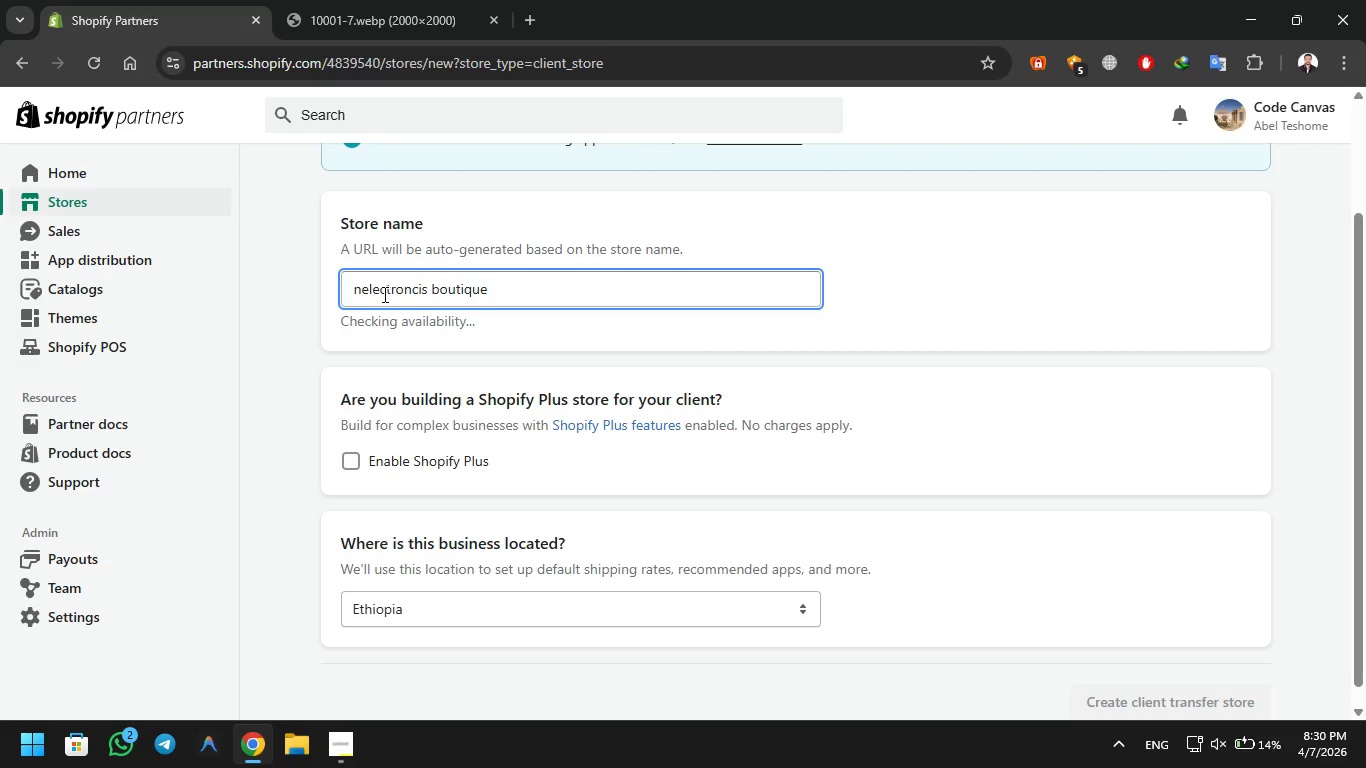 
key(Backspace)
 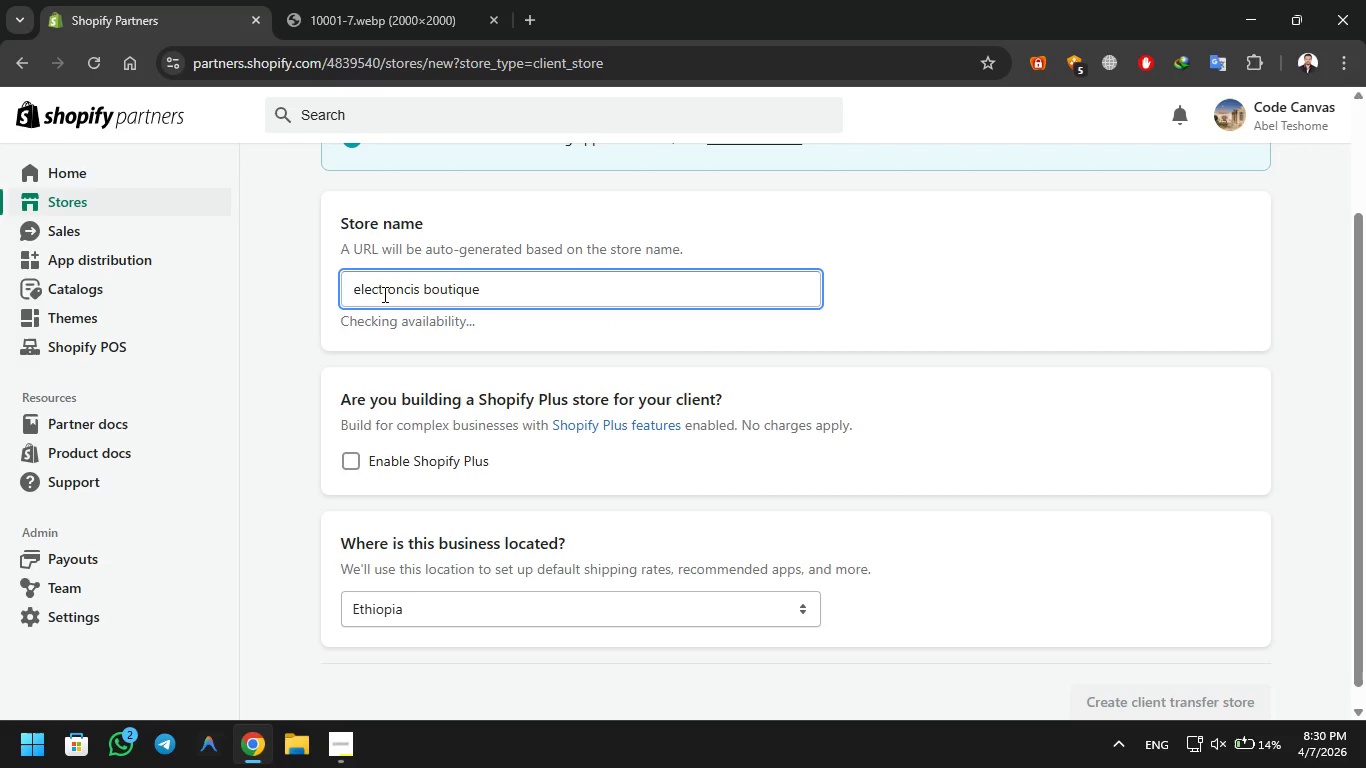 
key(Backspace)
 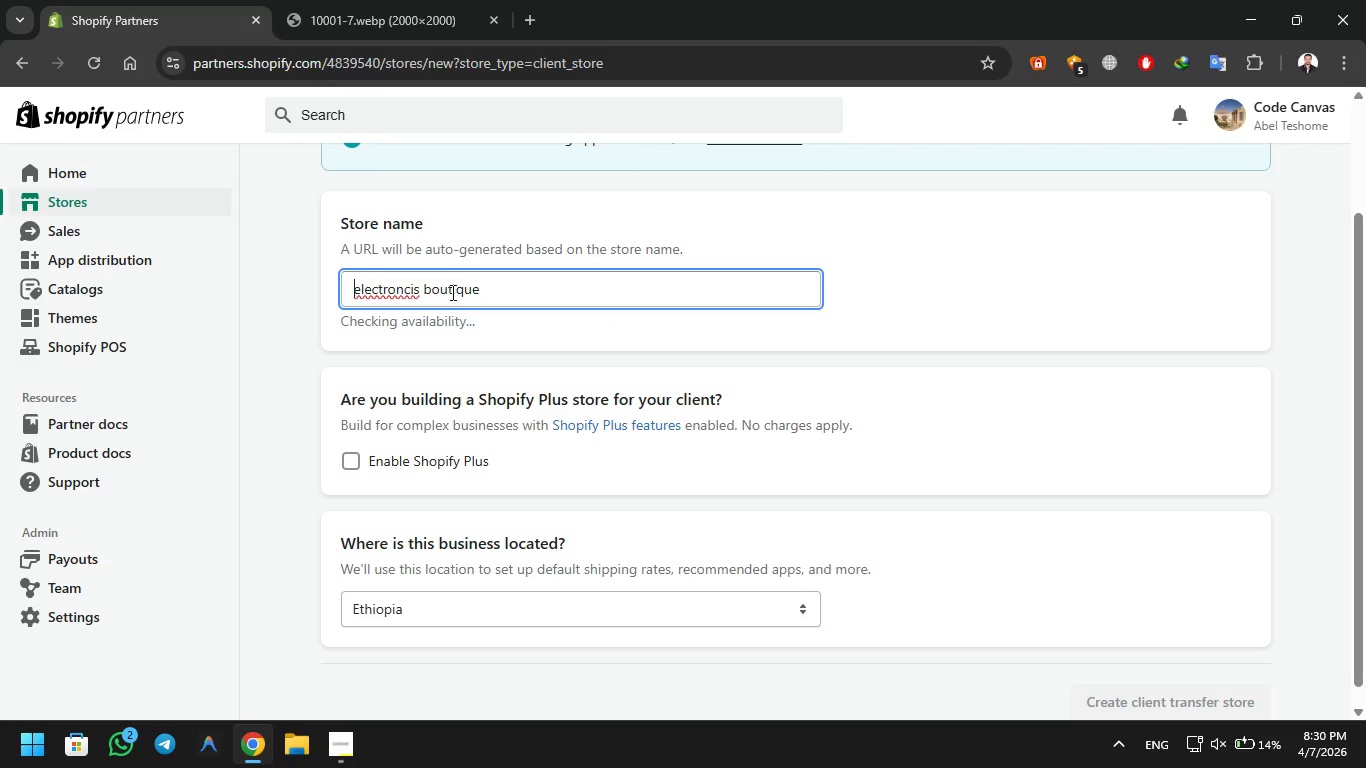 
left_click([490, 298])
 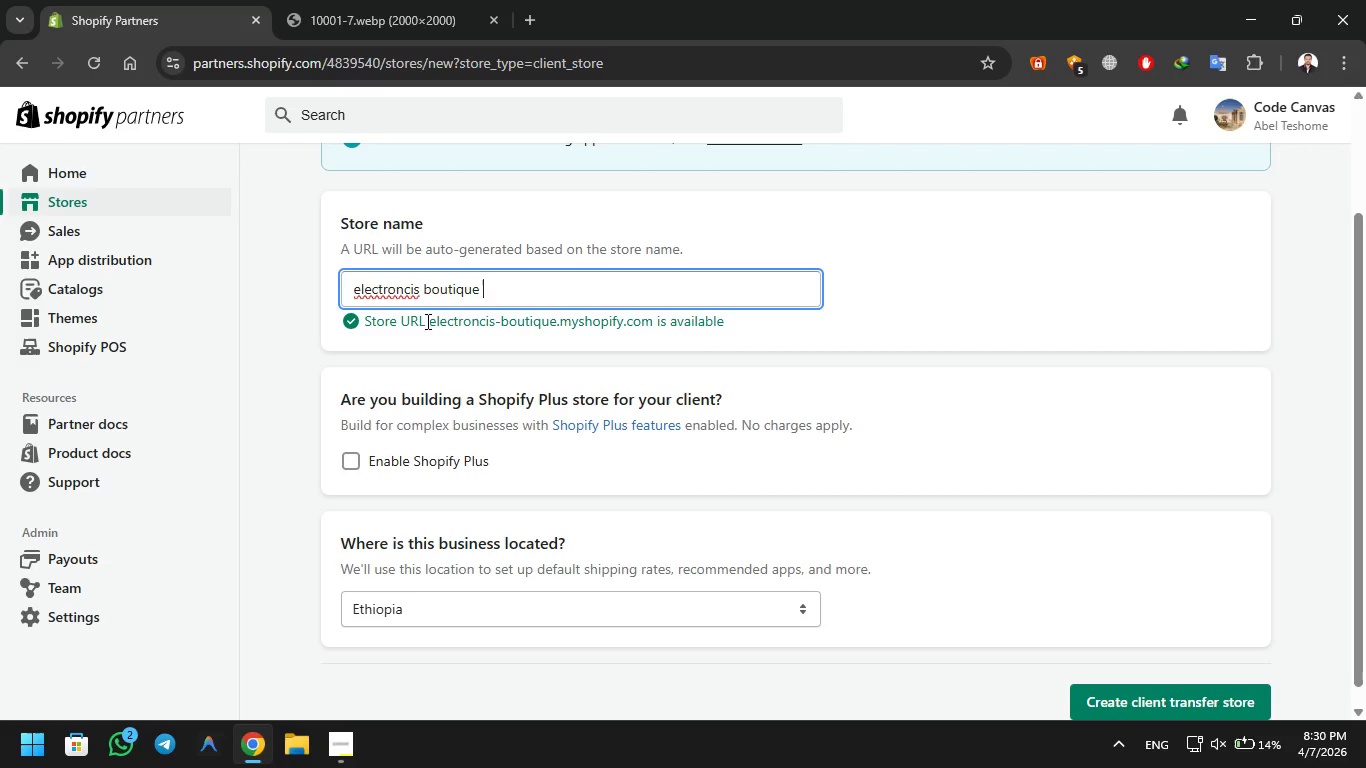 
left_click_drag(start_coordinate=[431, 327], to_coordinate=[454, 318])
 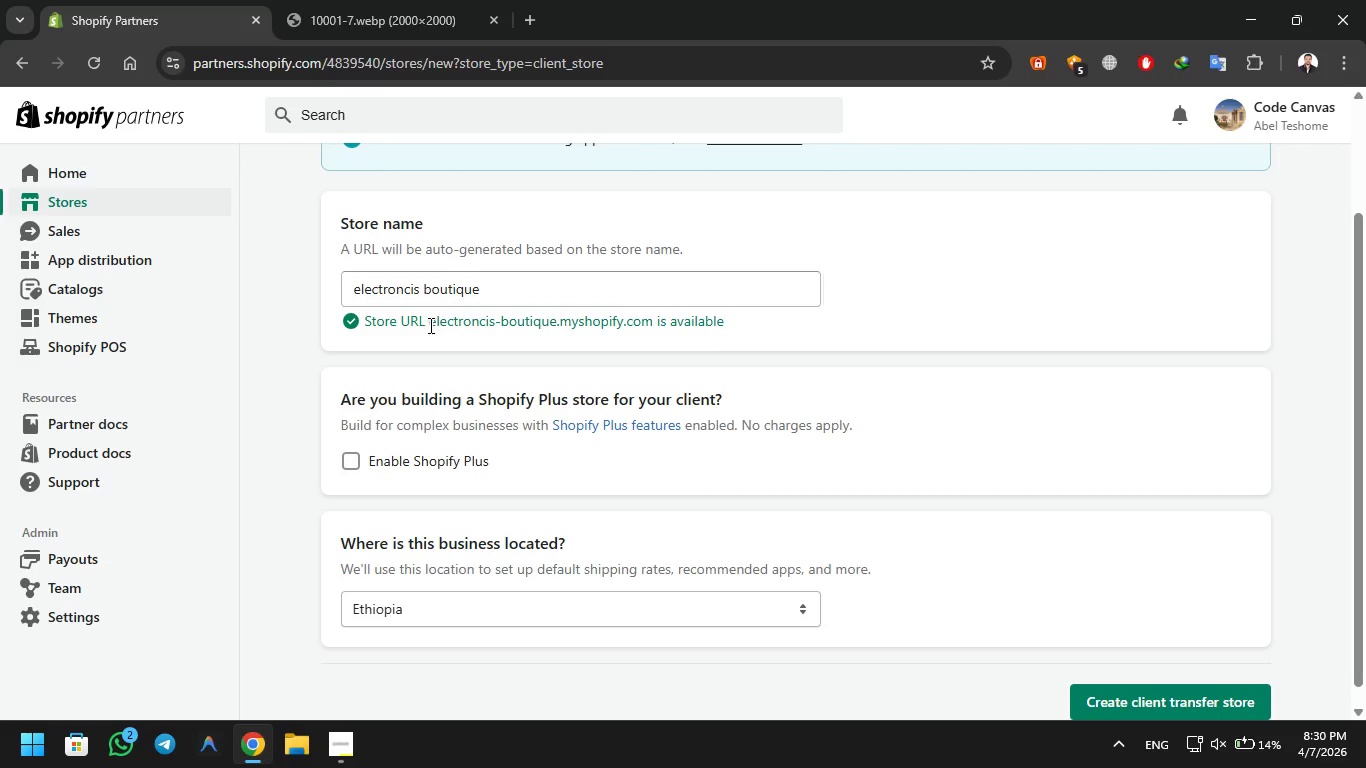 
left_click_drag(start_coordinate=[428, 326], to_coordinate=[653, 327])
 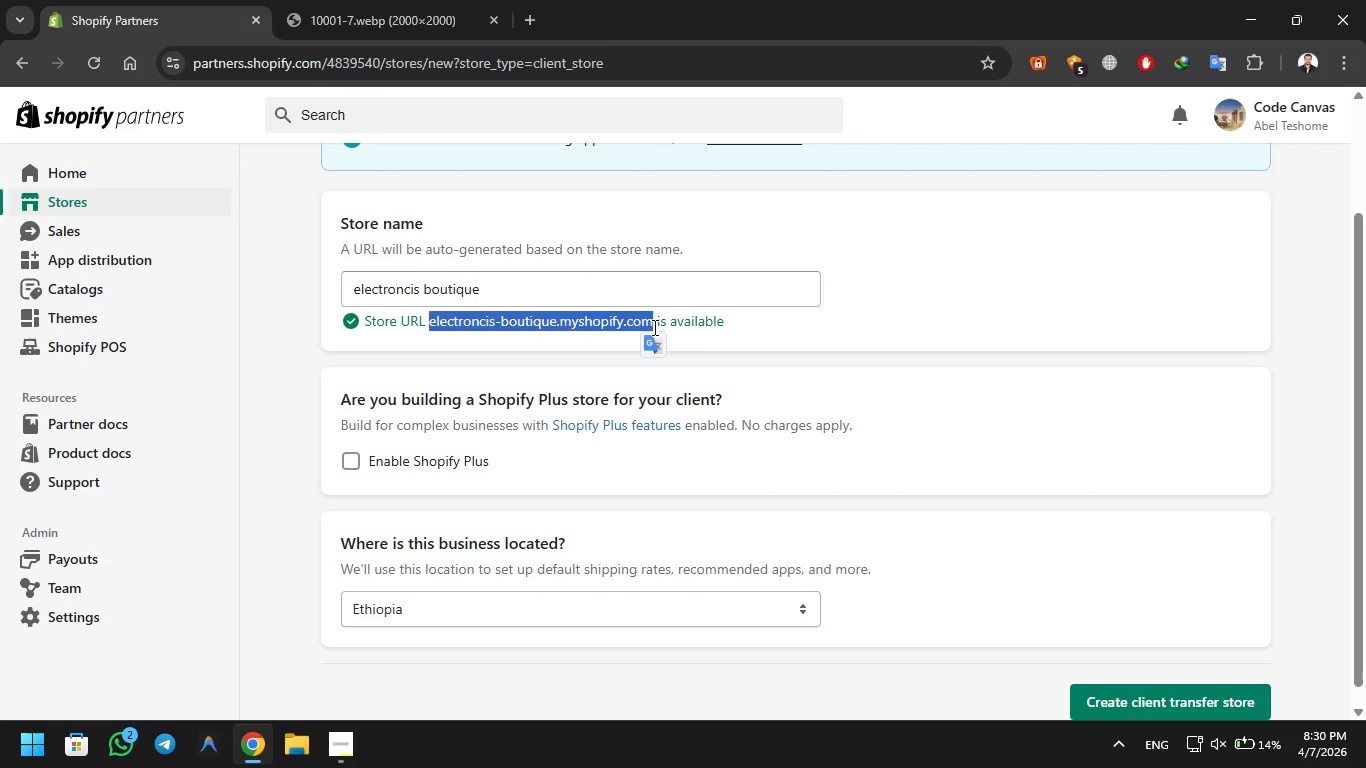 
key(Control+C)
 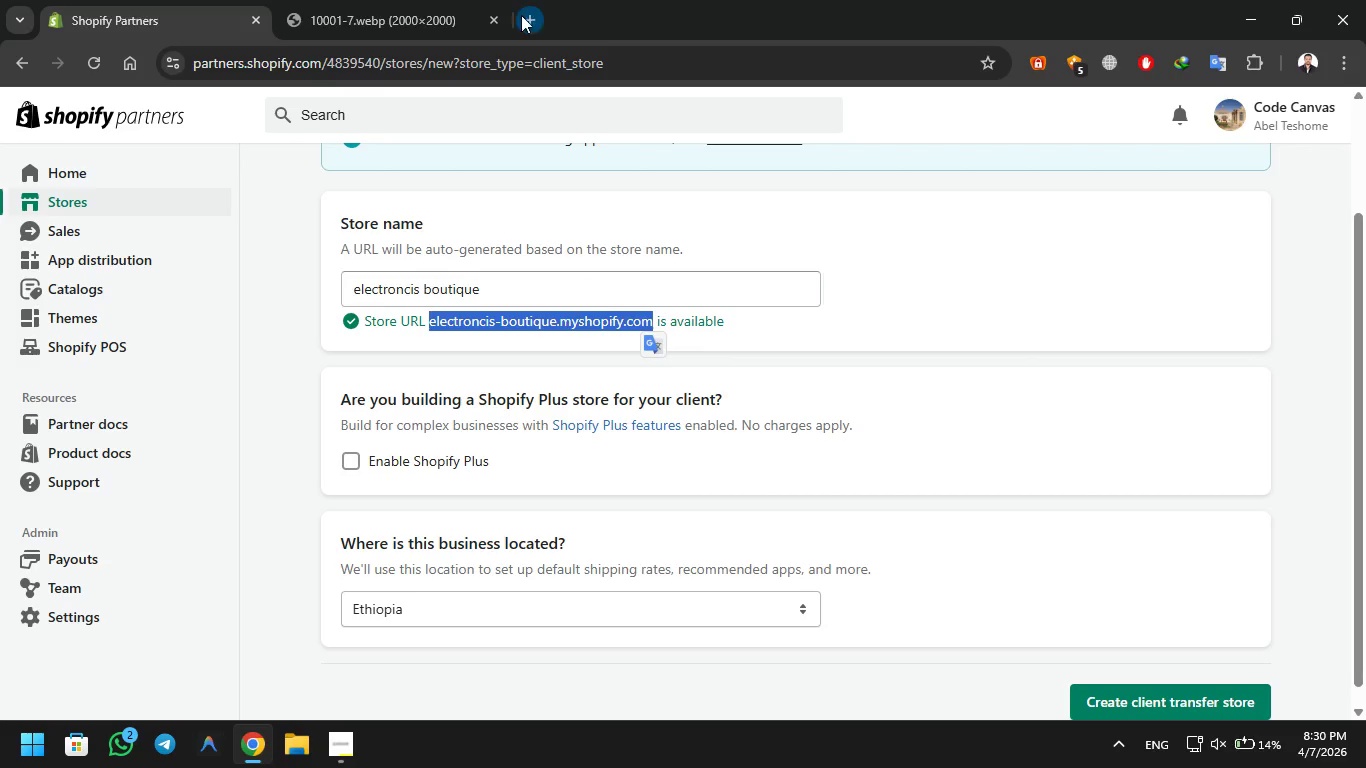 
left_click([520, 18])
 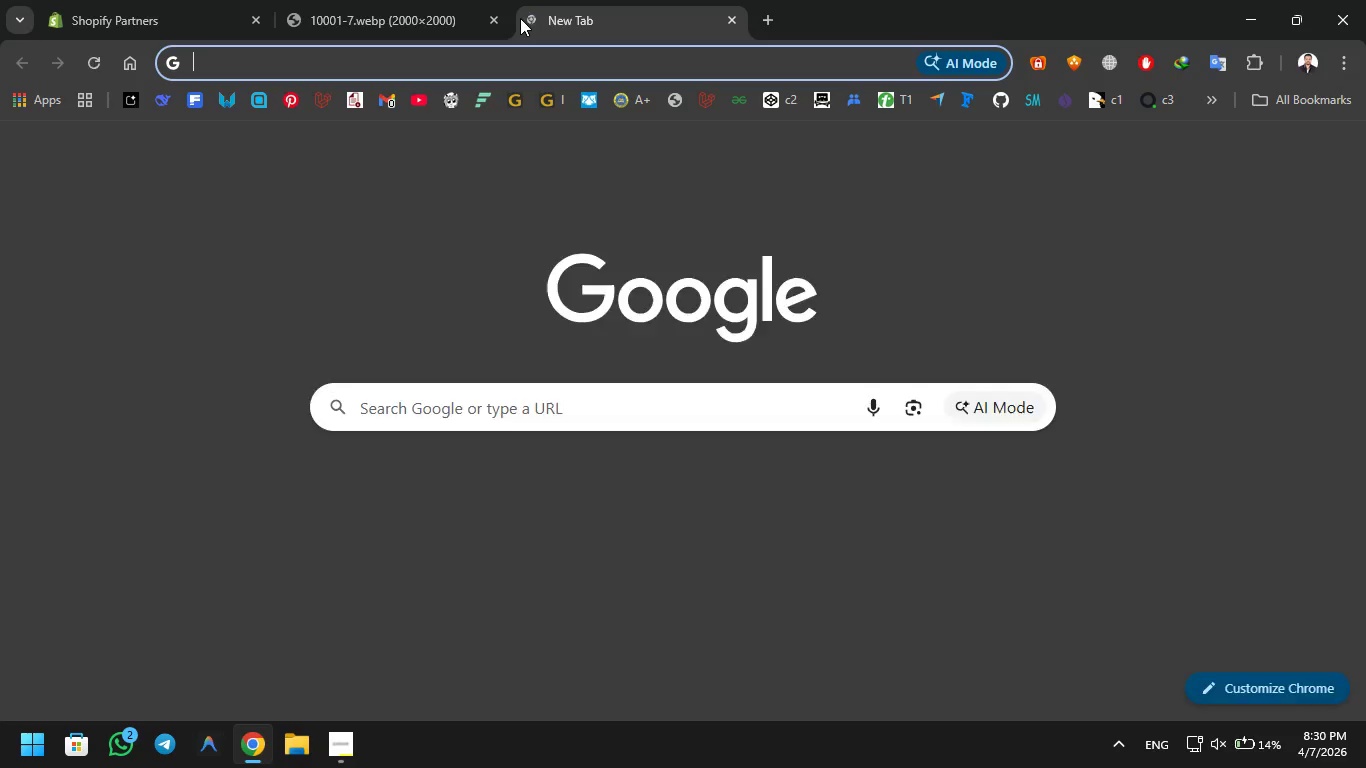 
key(Control+ControlLeft)
 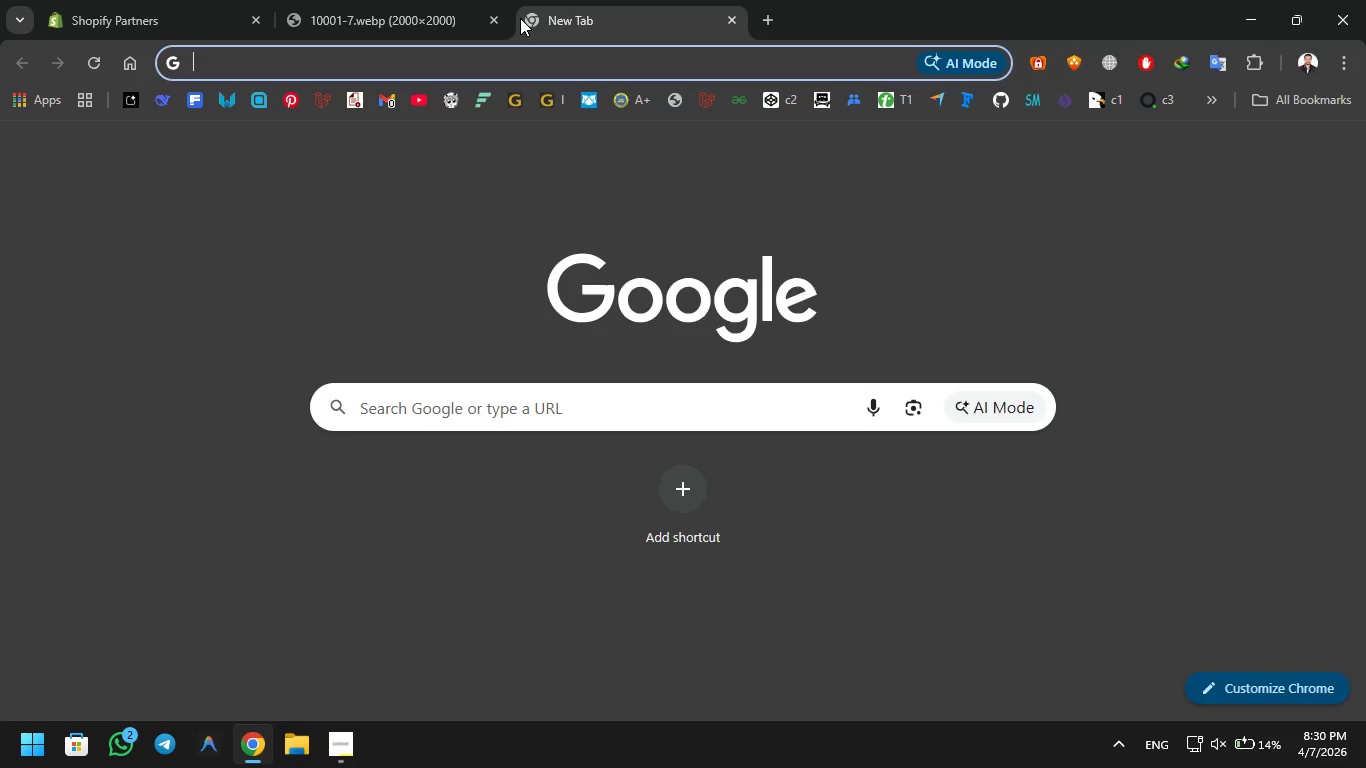 
key(Control+V)
 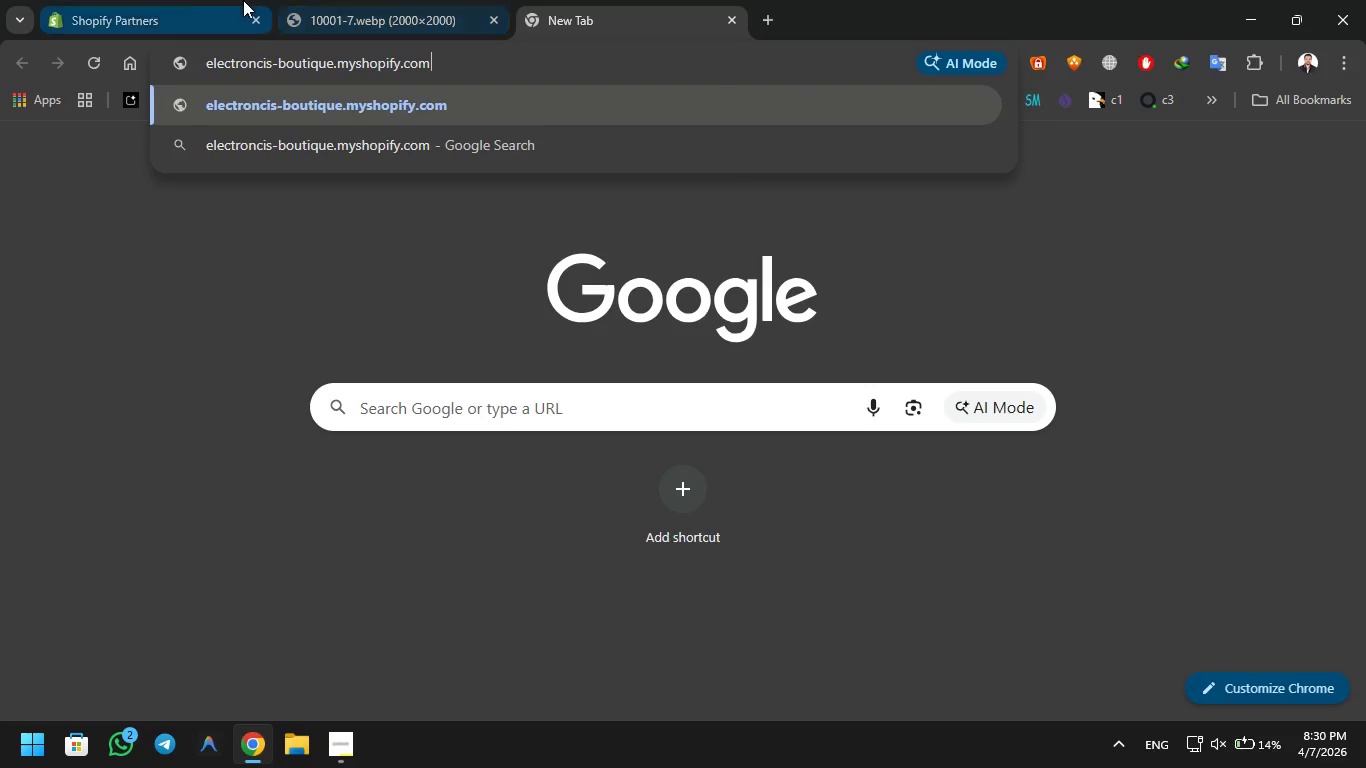 
left_click([185, 0])
 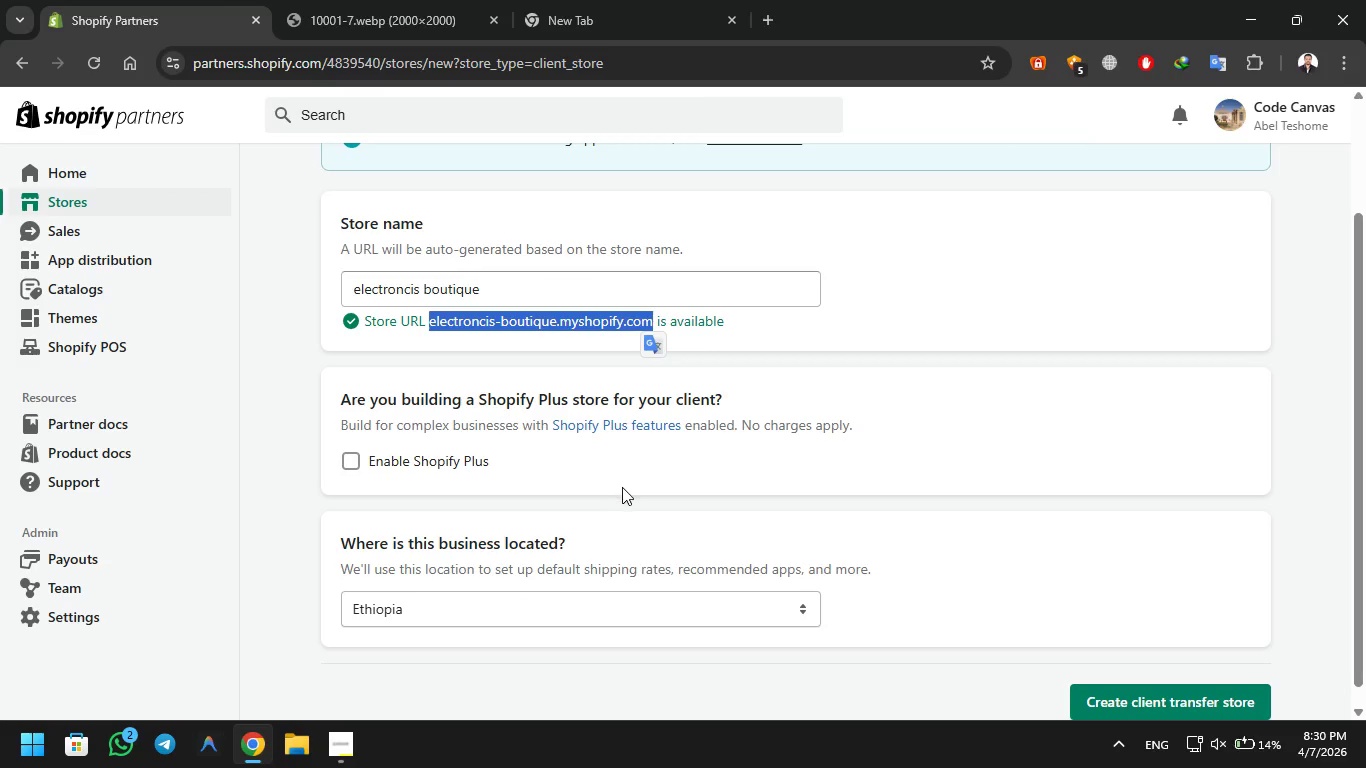 
scroll: coordinate [615, 481], scroll_direction: down, amount: 4.0
 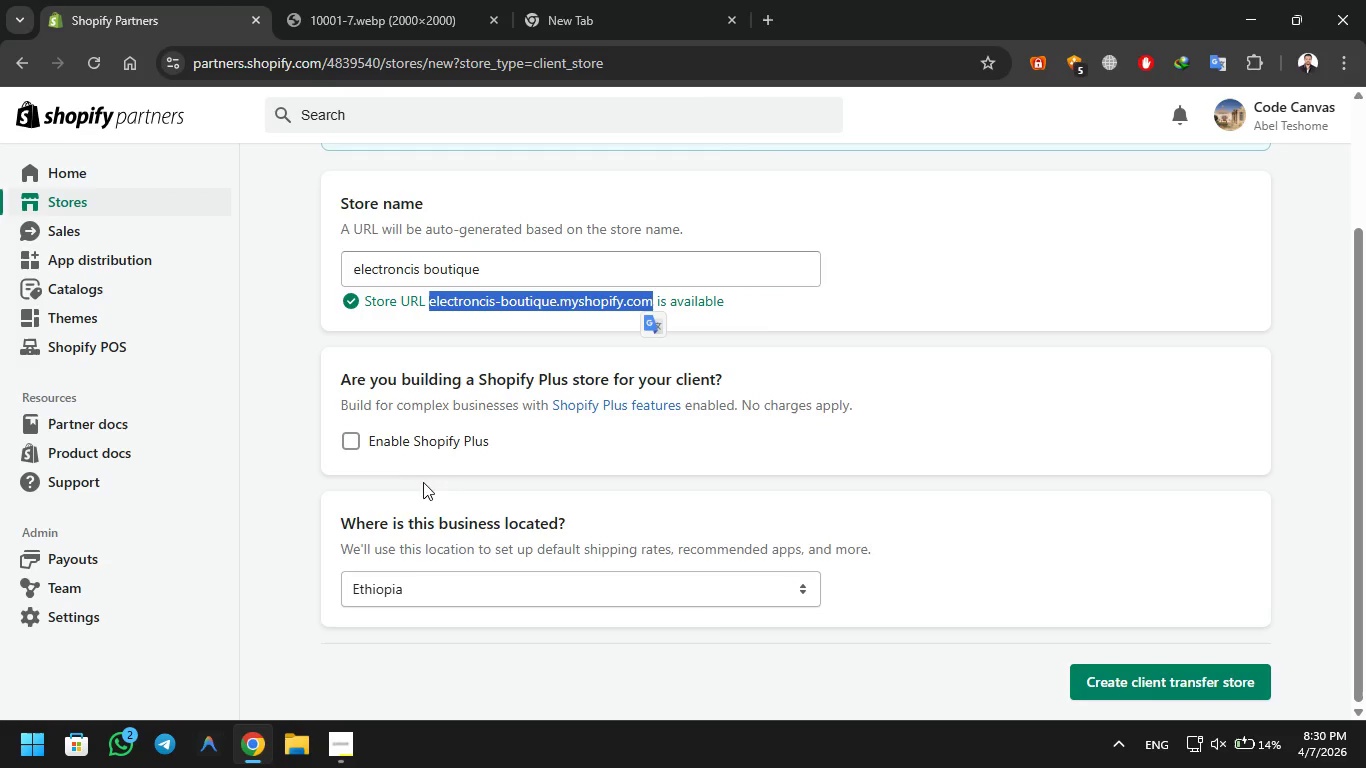 
left_click([376, 448])
 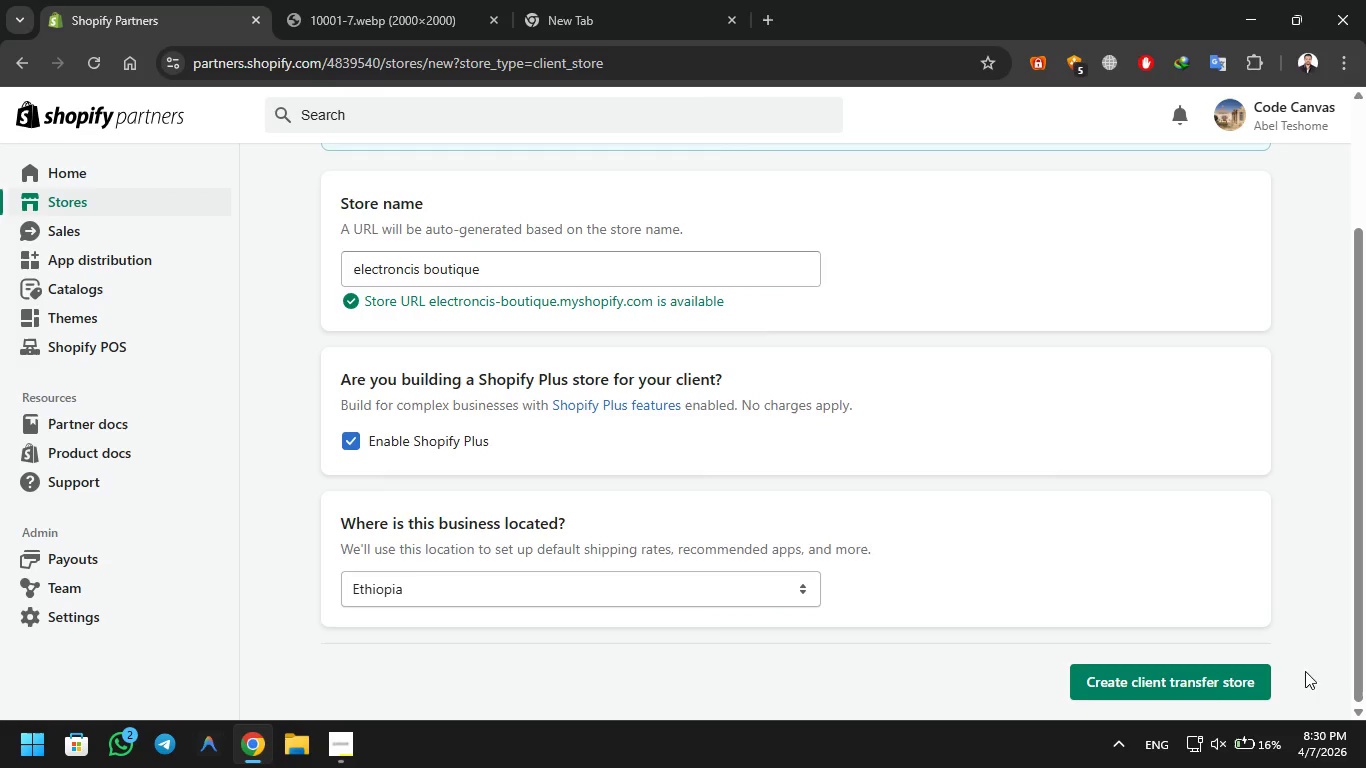 
left_click([1197, 684])
 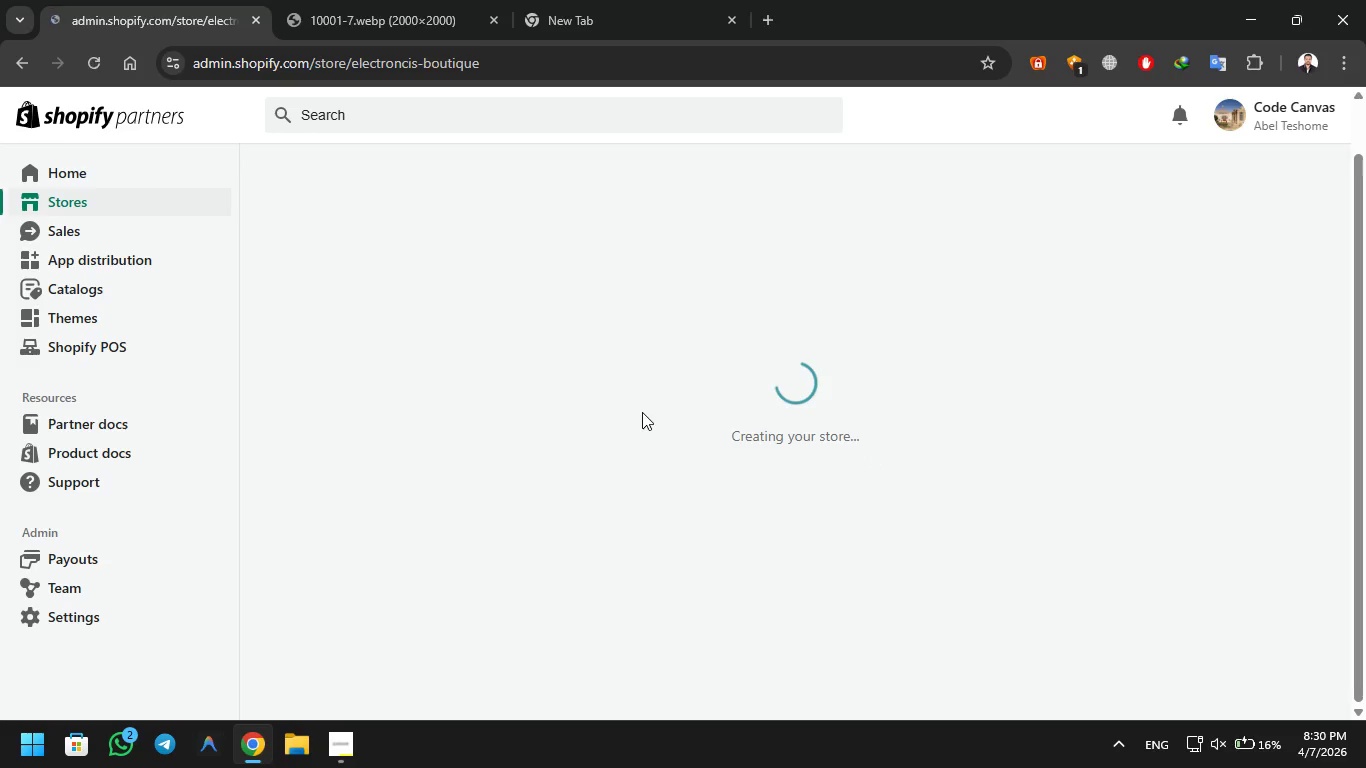 
wait(19.0)
 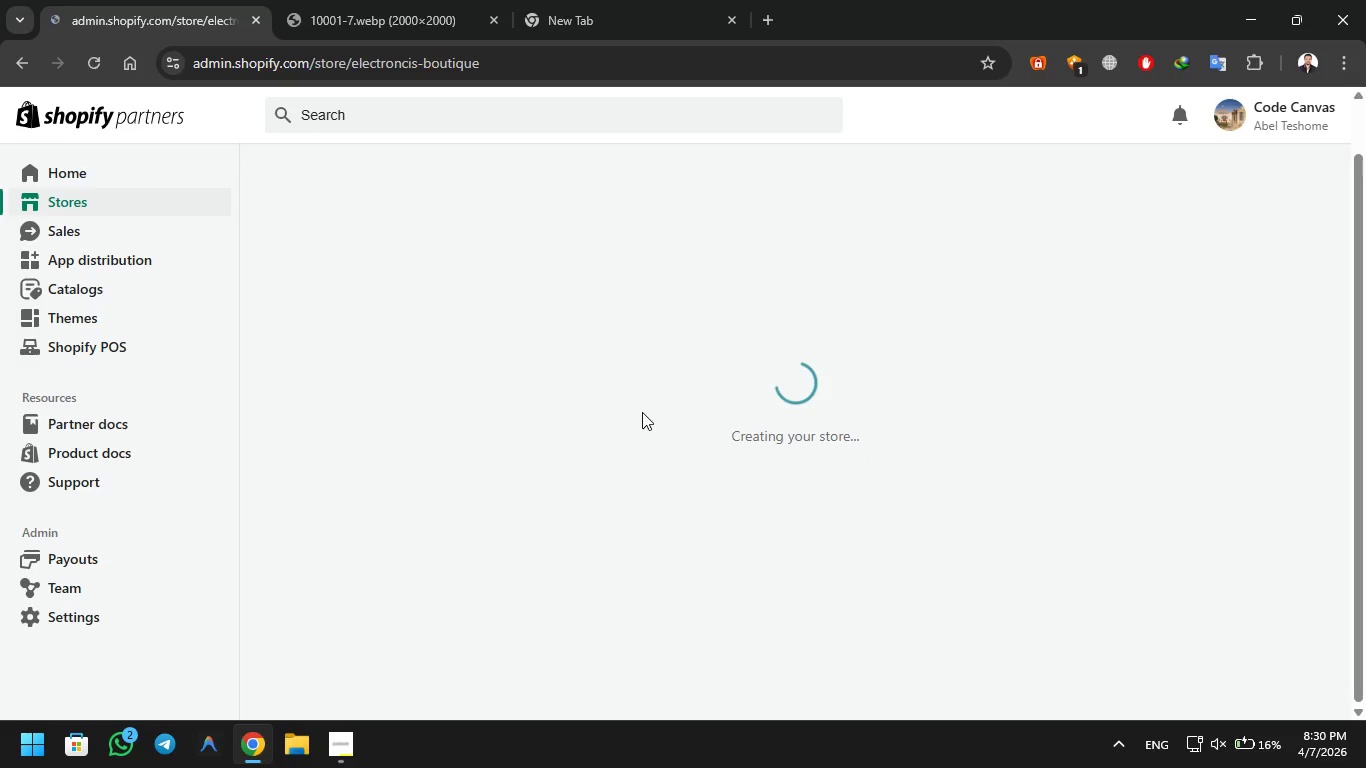 
scroll: coordinate [642, 412], scroll_direction: down, amount: 4.0
 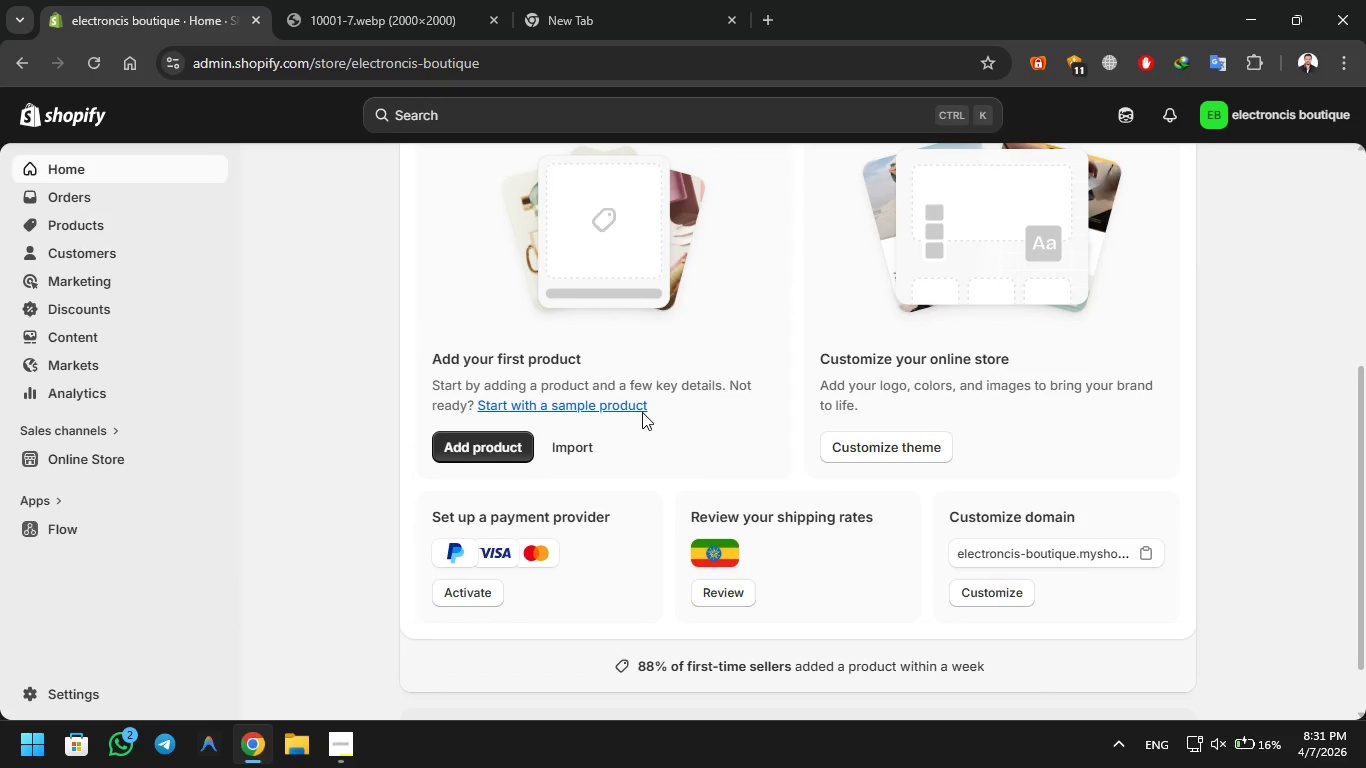 
scroll: coordinate [642, 412], scroll_direction: up, amount: 6.0
 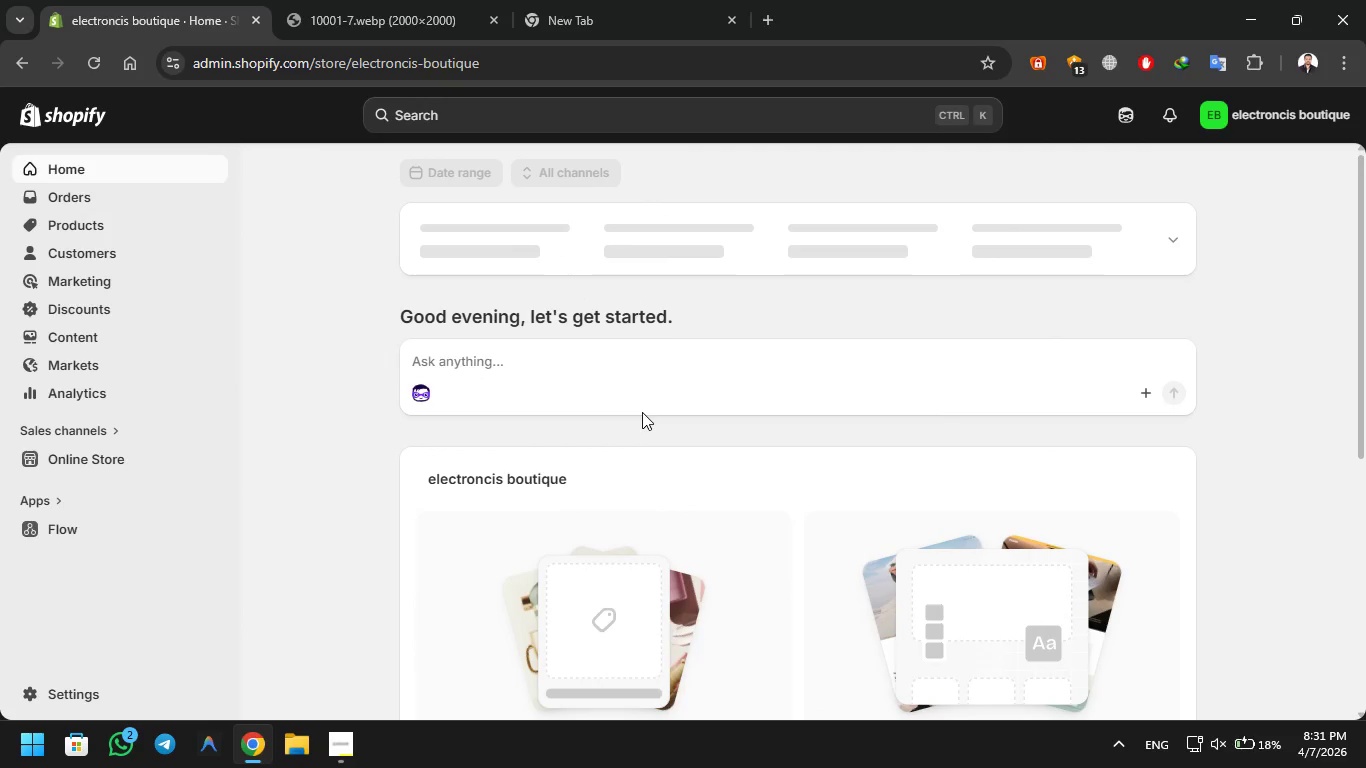 
scroll: coordinate [641, 413], scroll_direction: down, amount: 4.0
 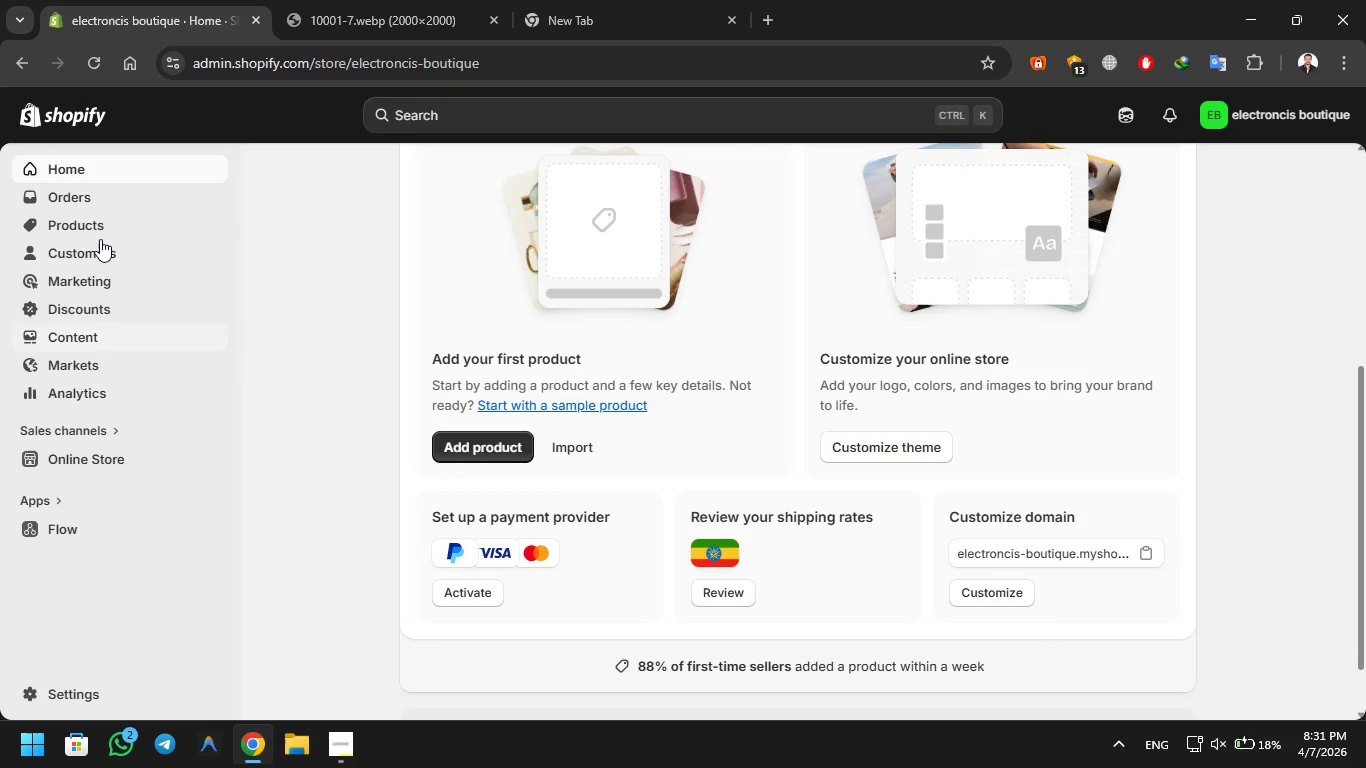 
left_click([96, 229])
 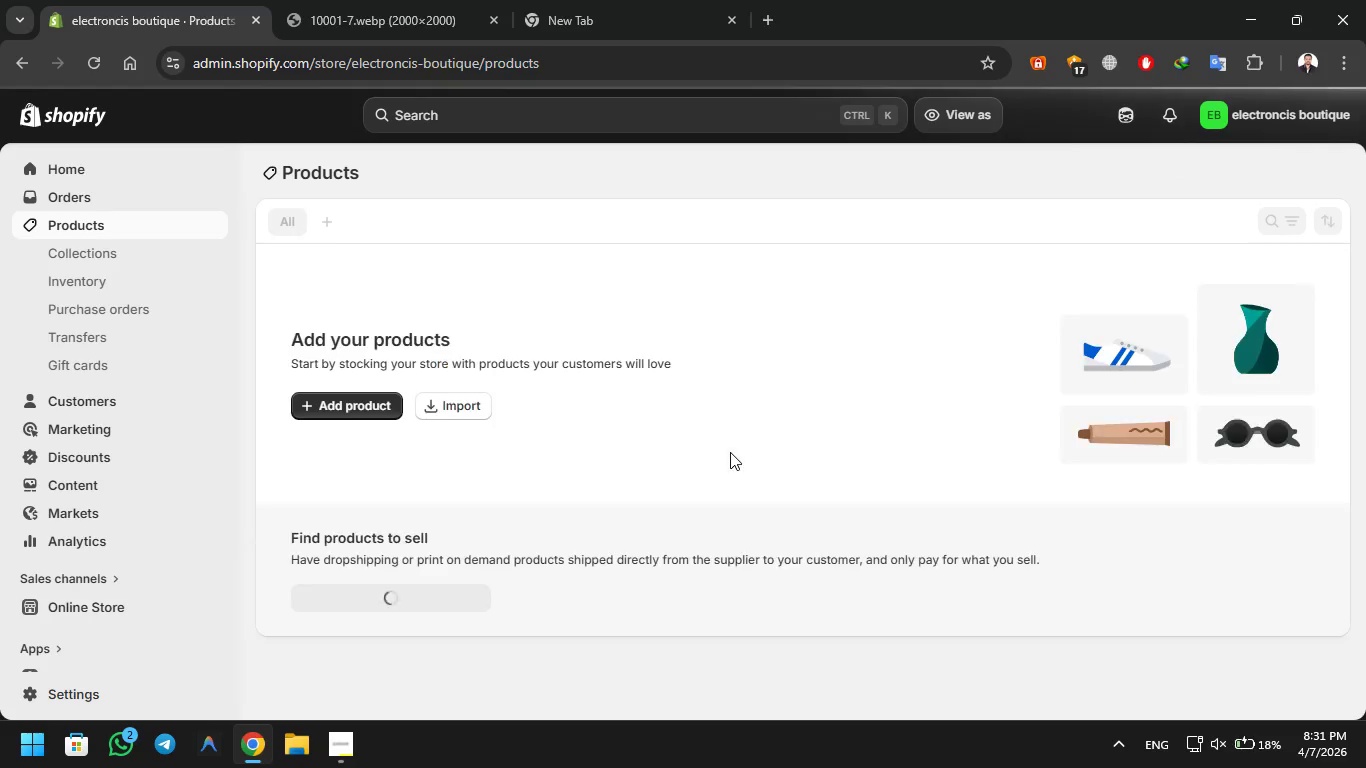 
left_click([459, 398])
 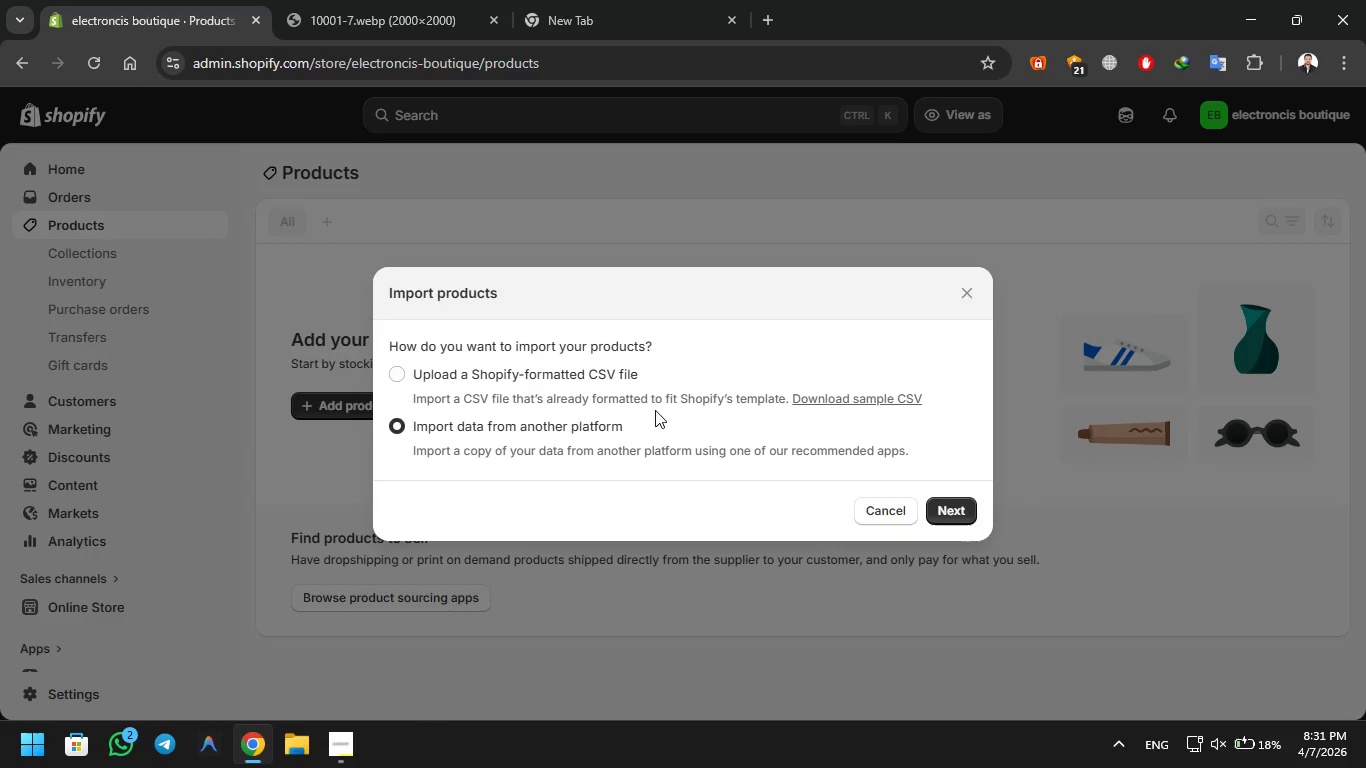 
left_click([595, 387])
 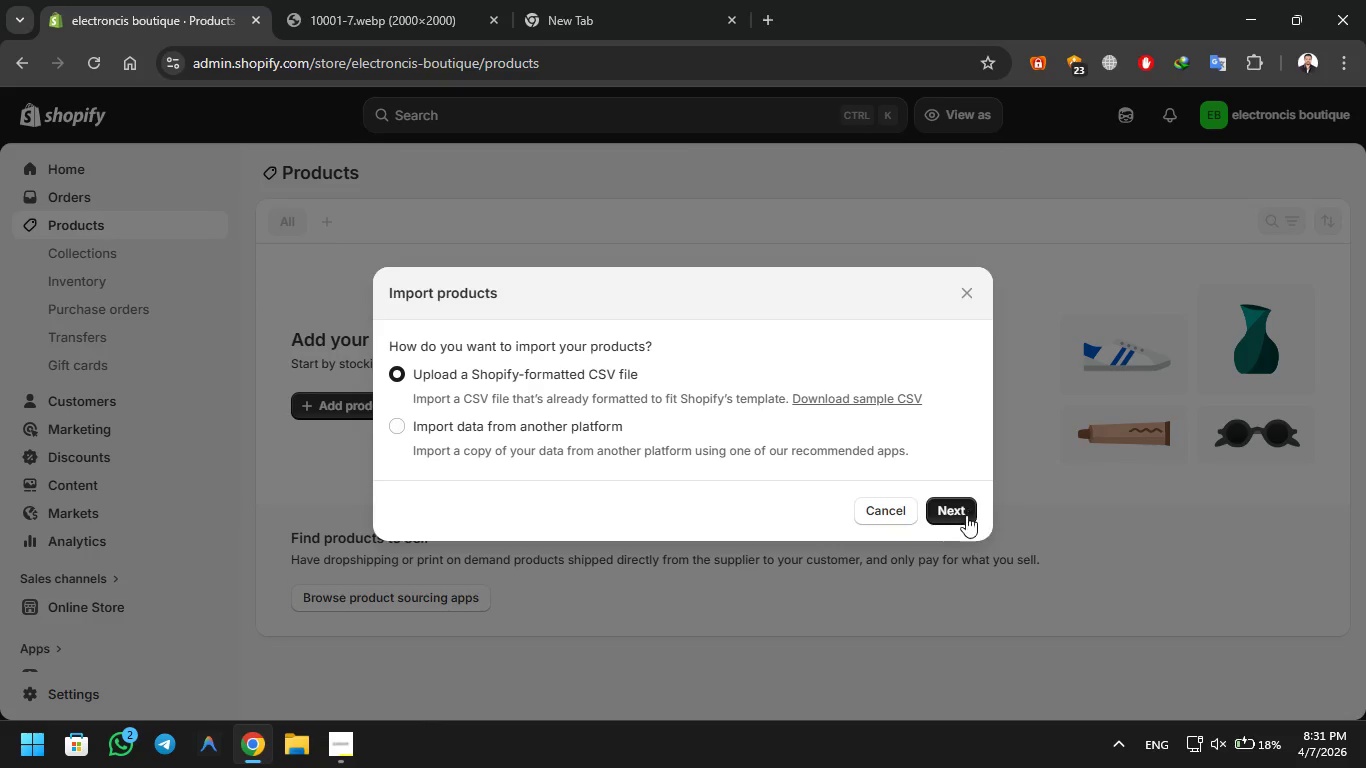 
left_click([951, 519])
 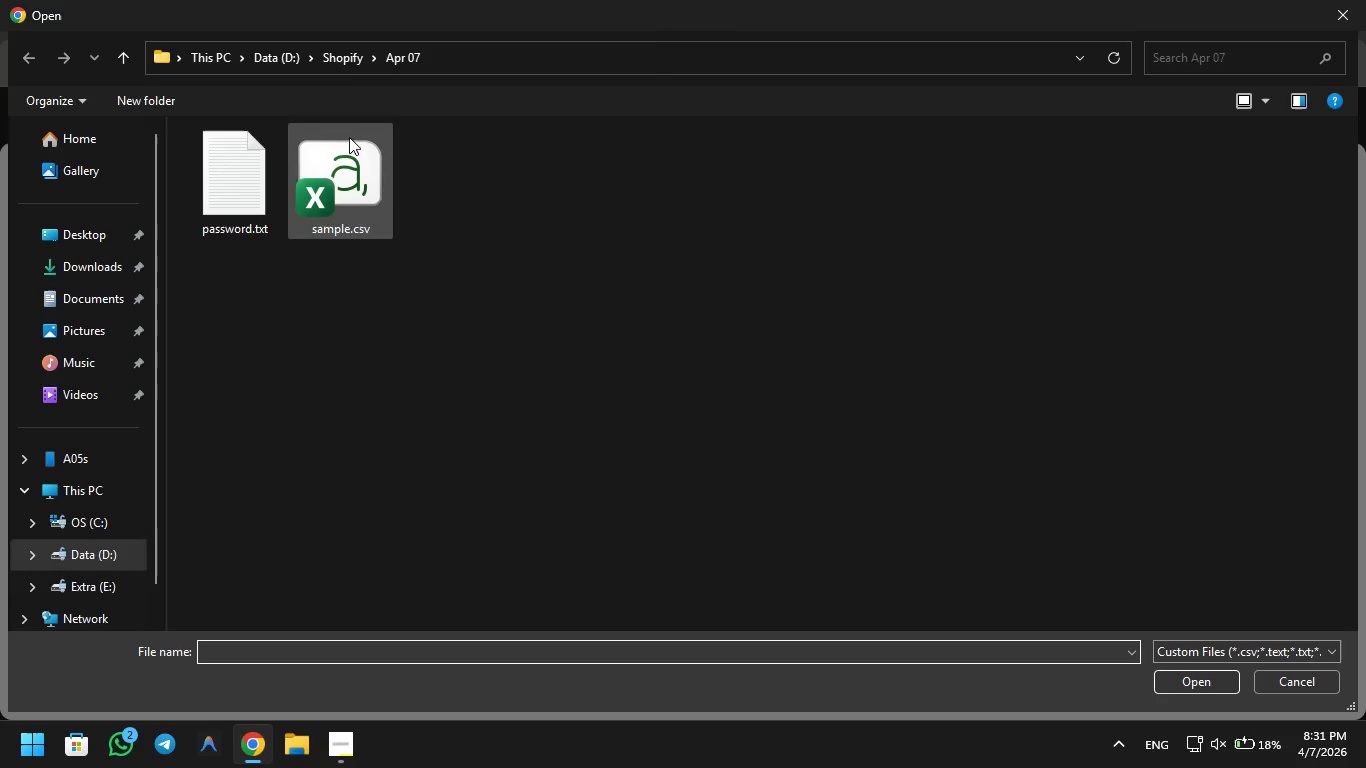 
left_click([343, 176])
 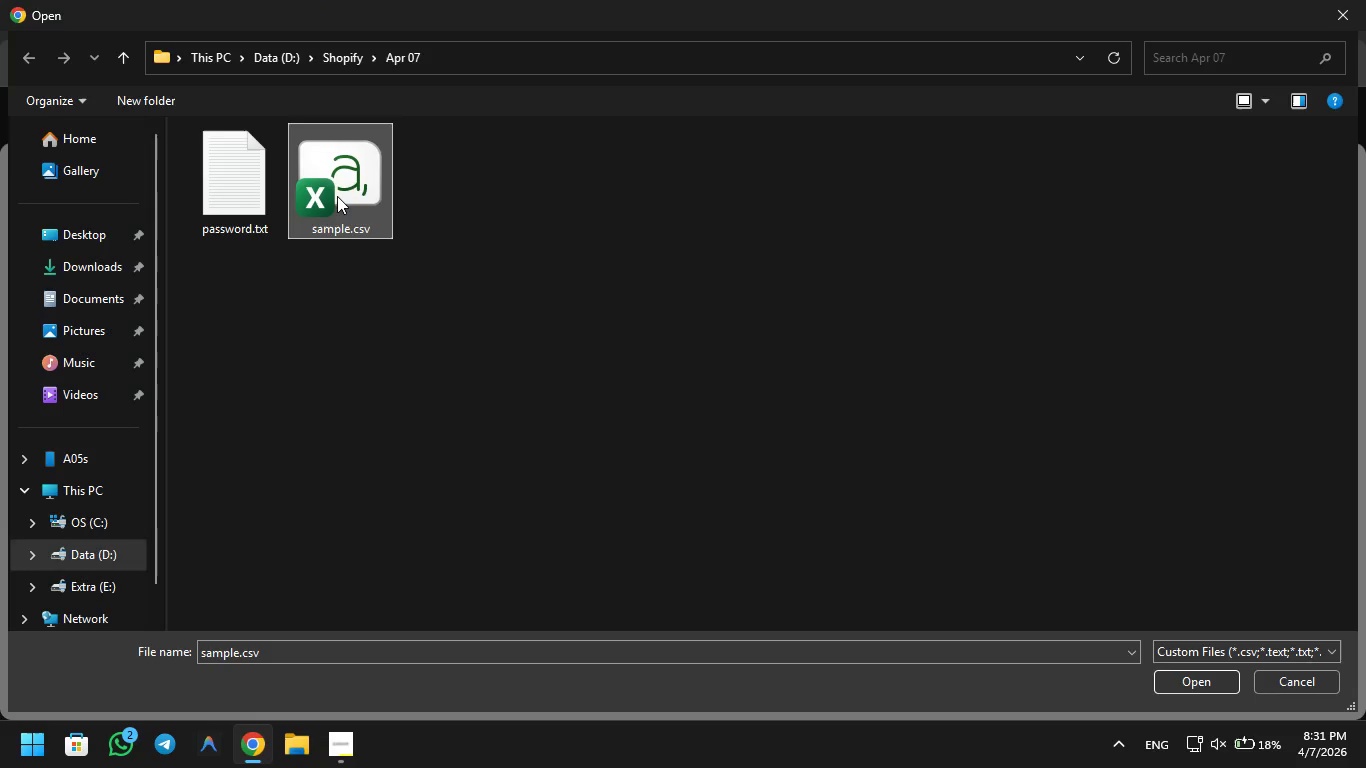 
double_click([337, 193])
 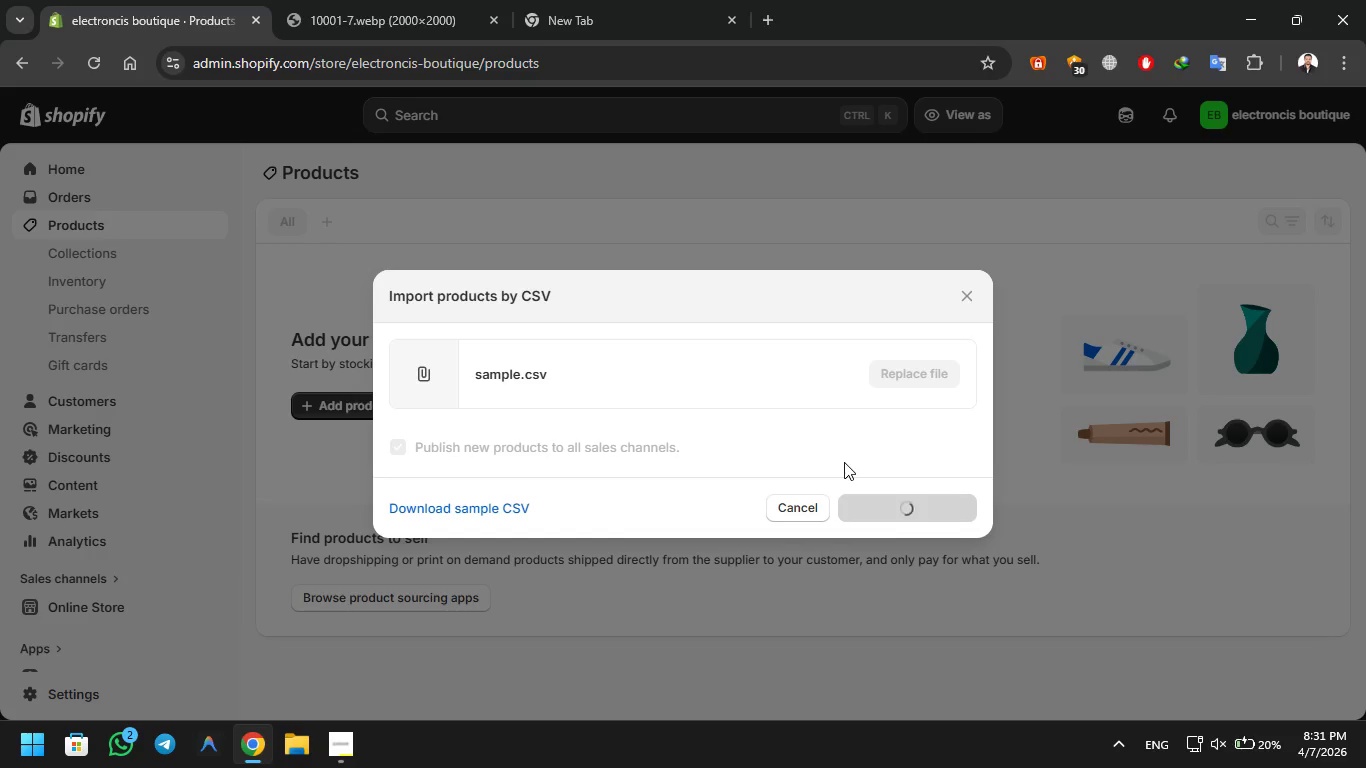 
wait(14.84)
 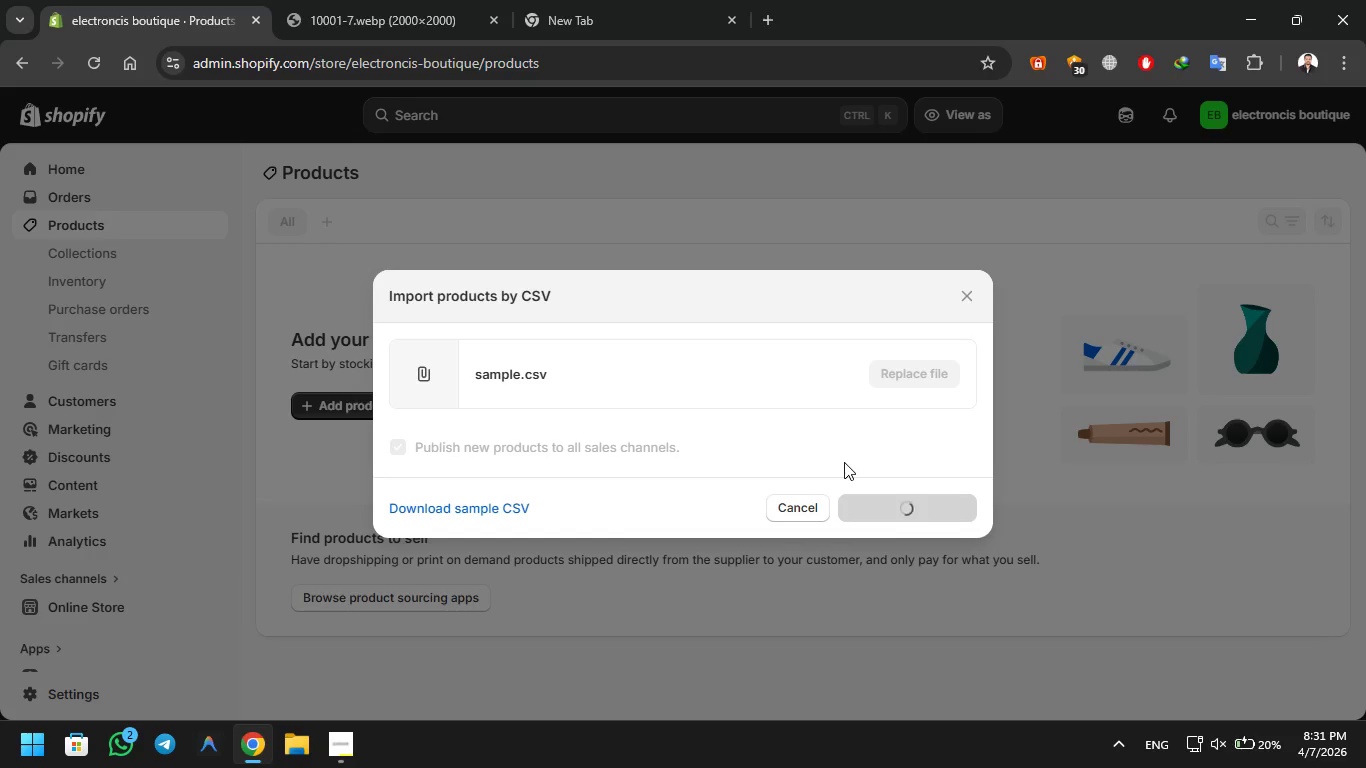 
scroll: coordinate [764, 481], scroll_direction: down, amount: 5.0
 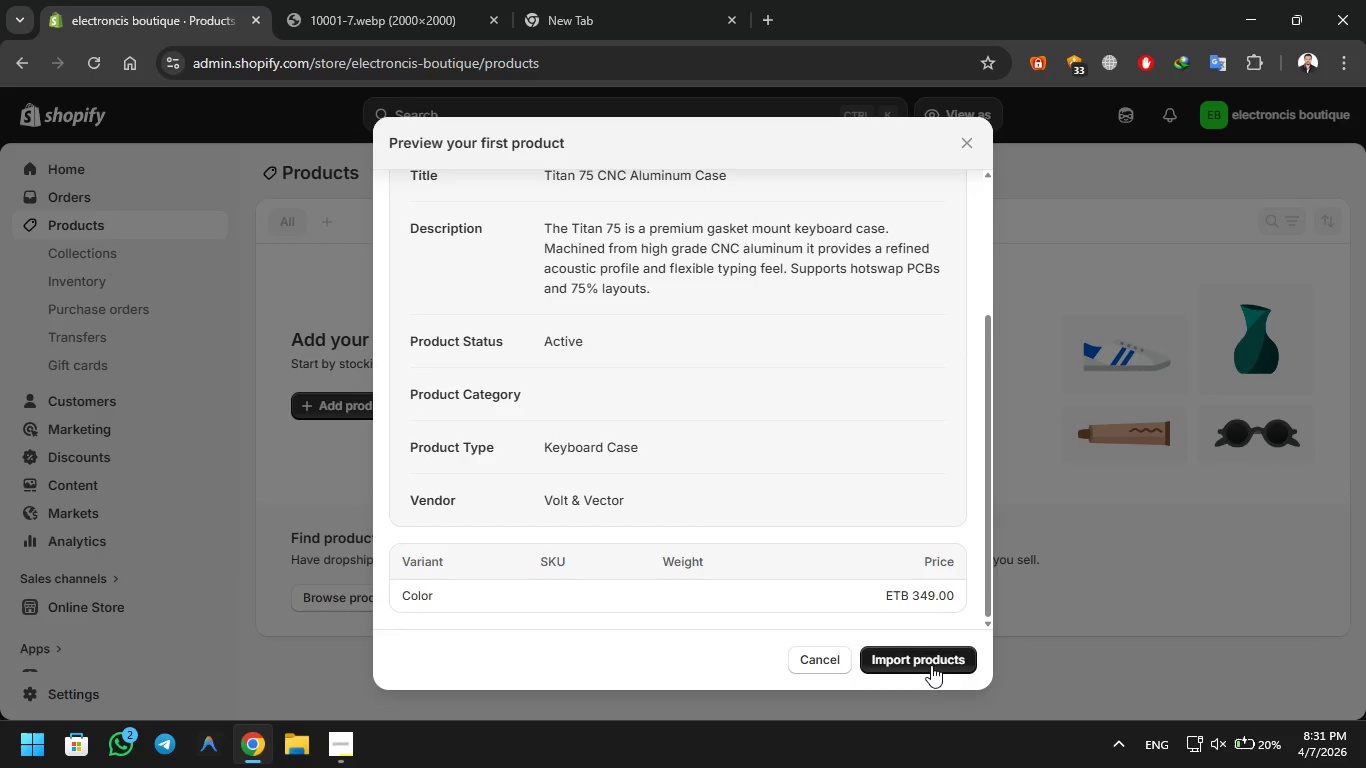 
left_click([927, 661])
 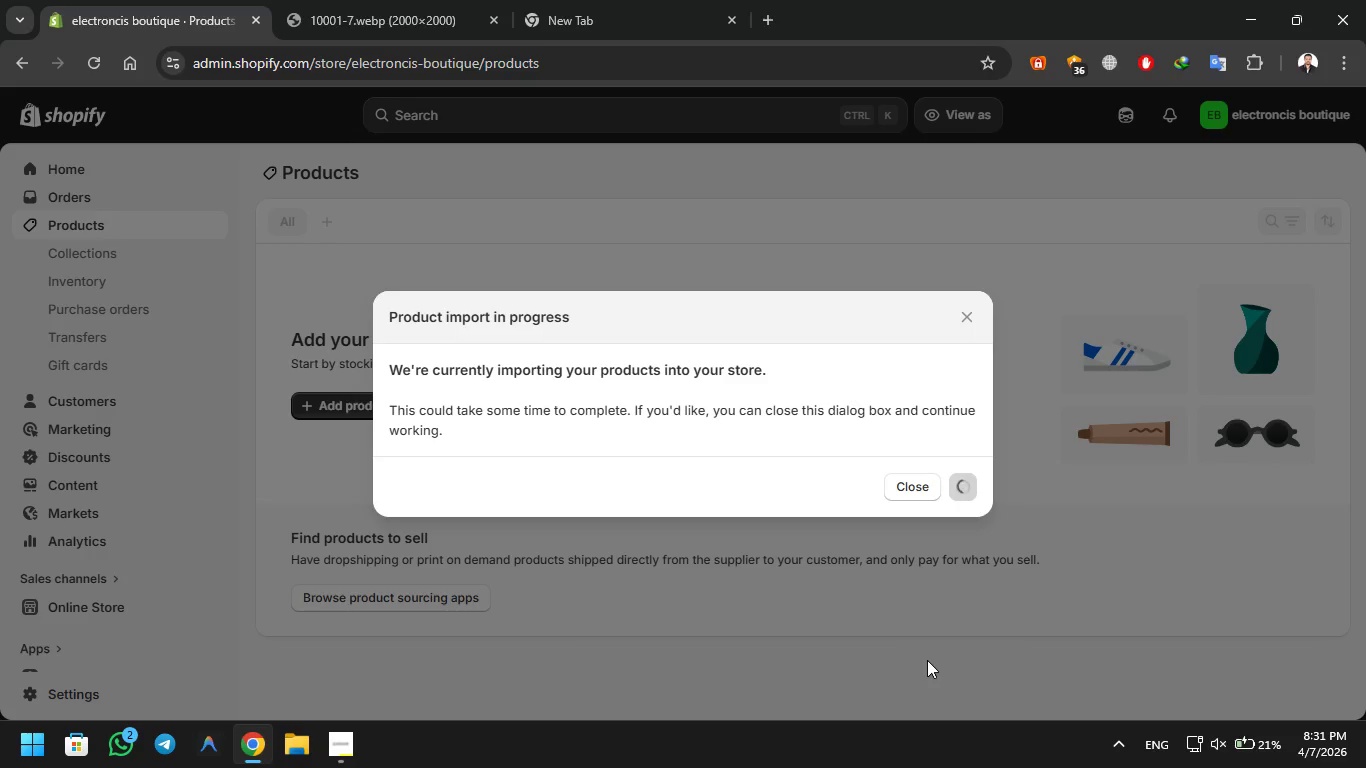 
wait(14.31)
 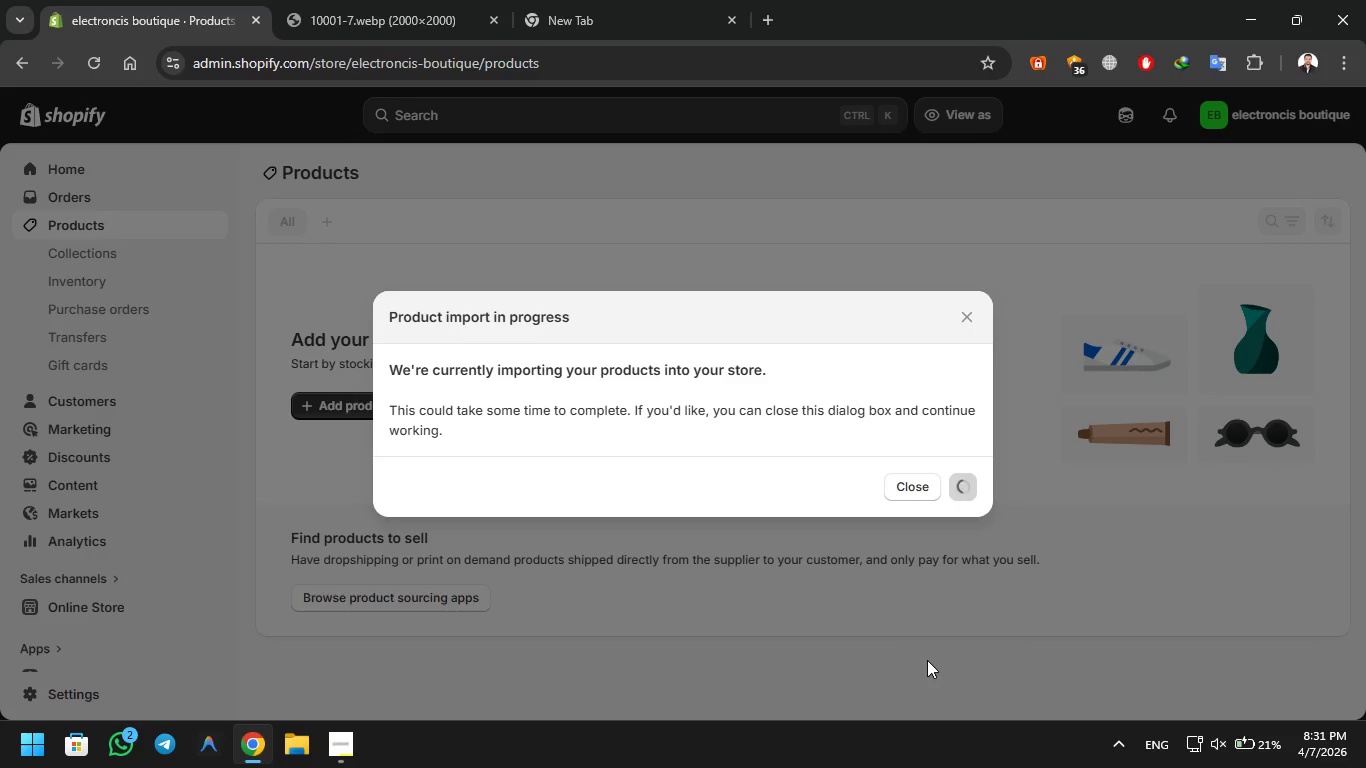 
double_click([698, 683])
 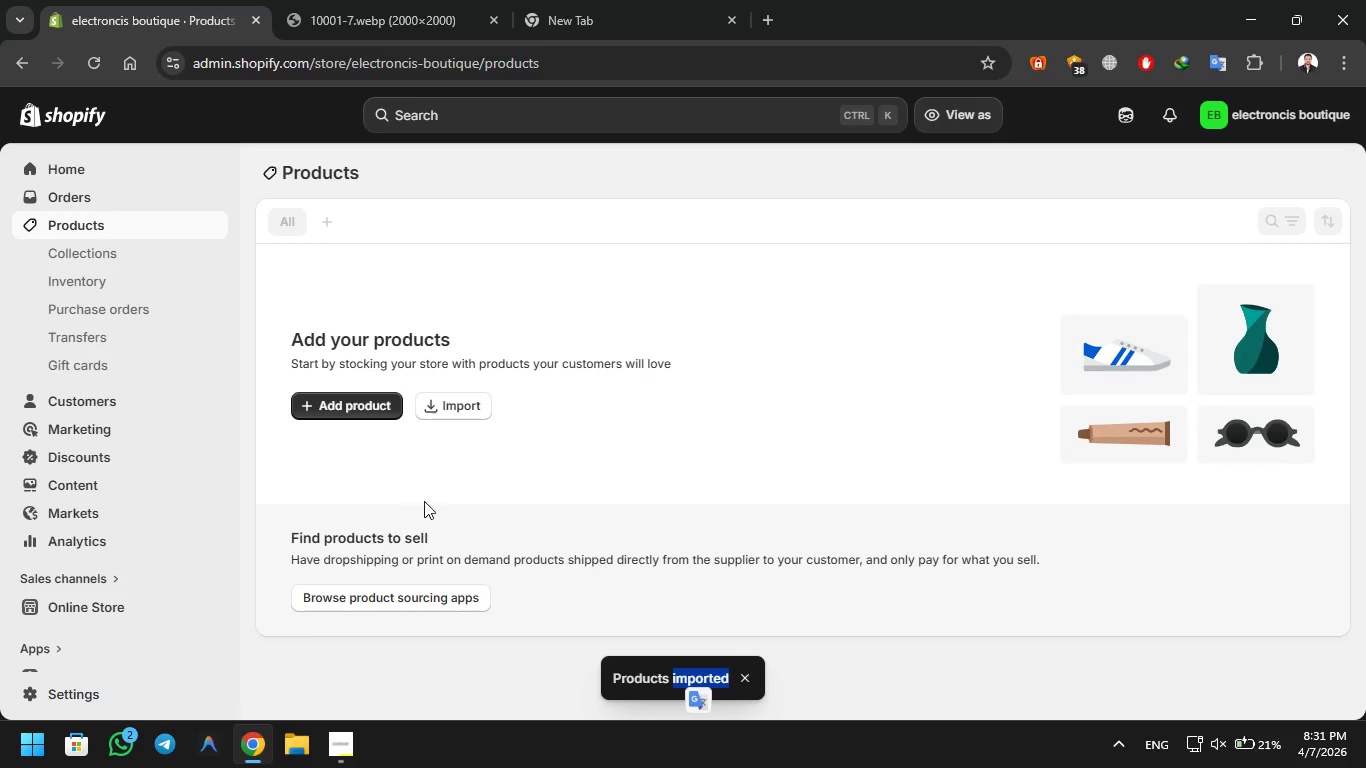 
left_click([520, 459])
 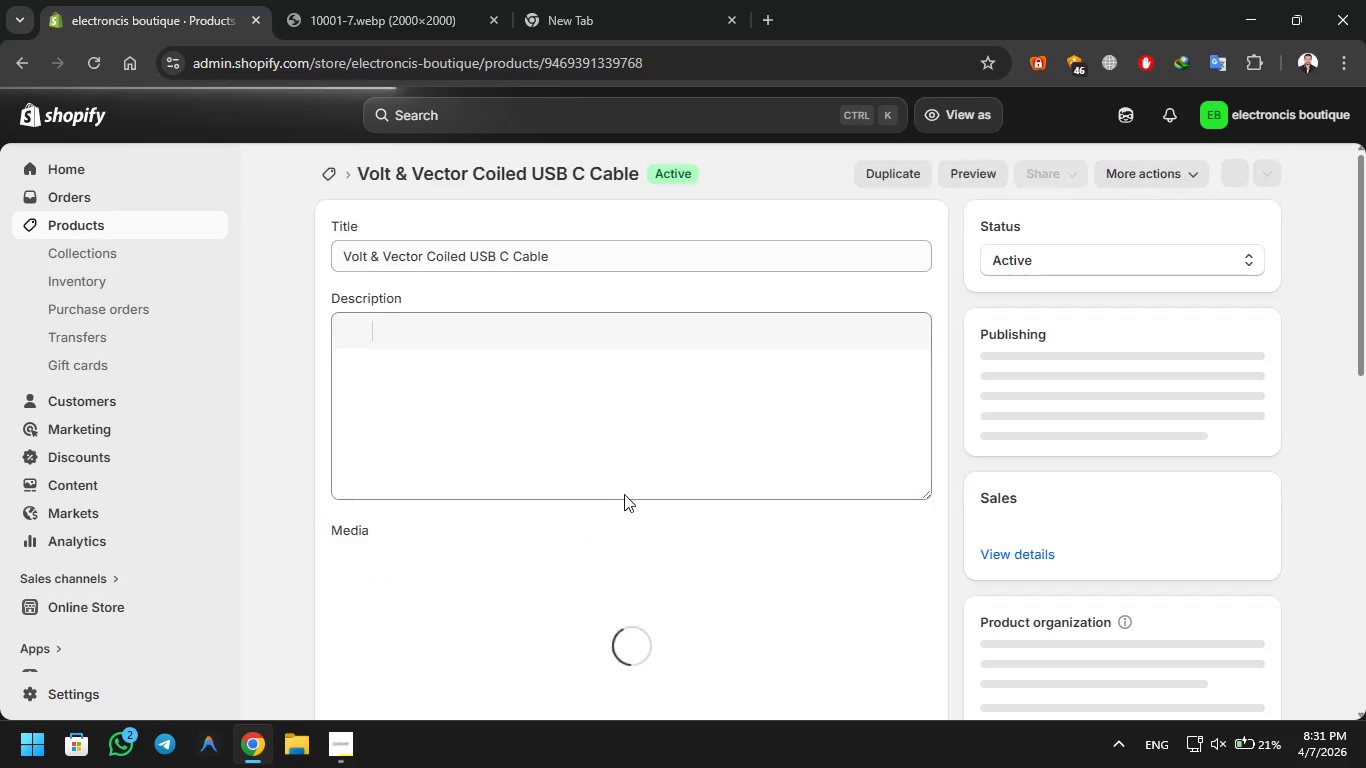 
wait(5.61)
 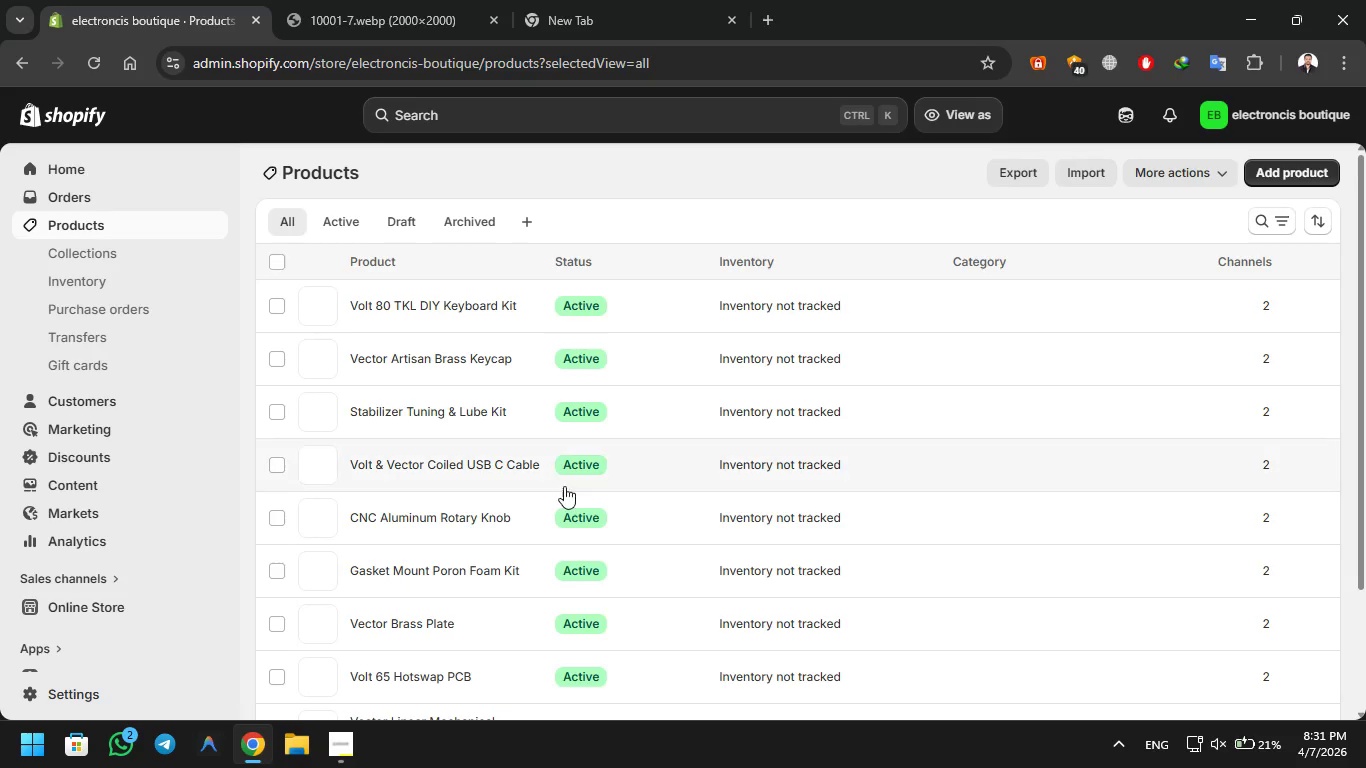 
left_click([330, 172])
 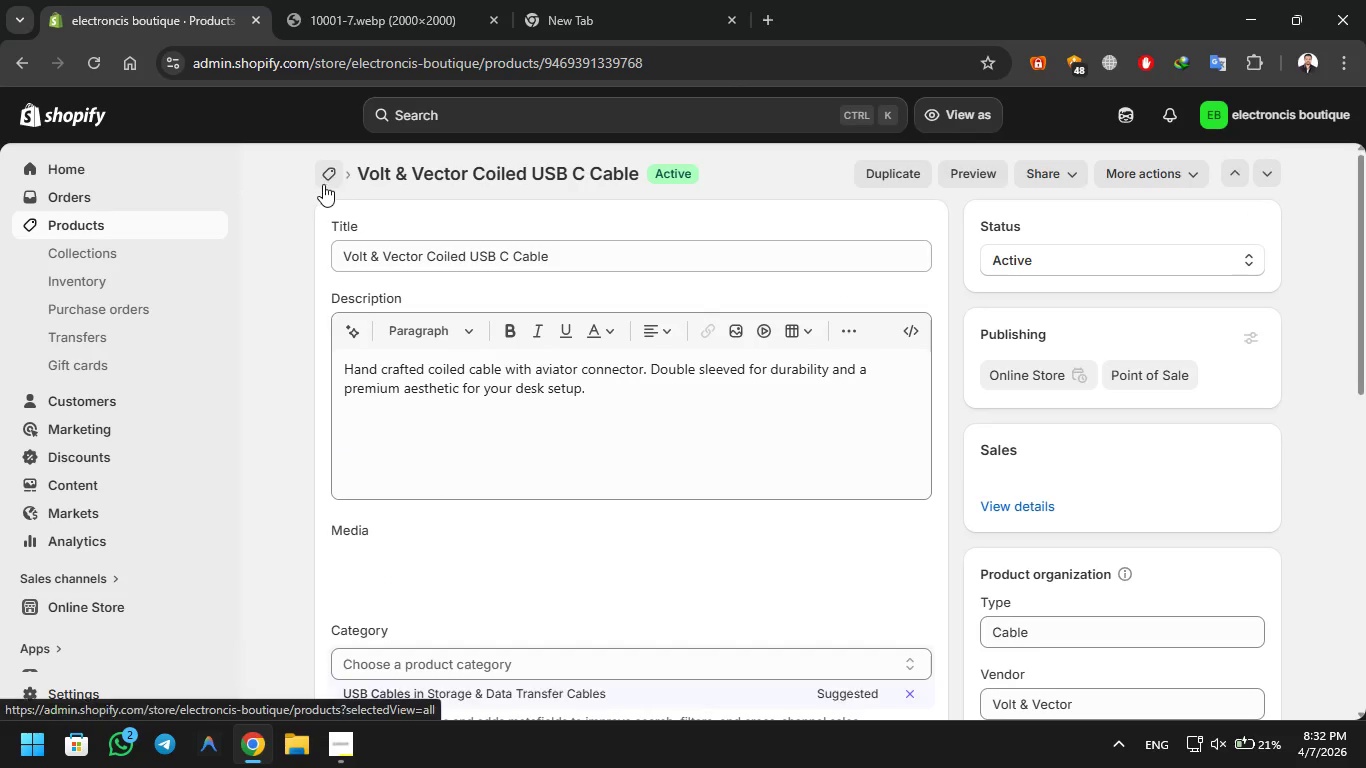 
left_click([327, 173])
 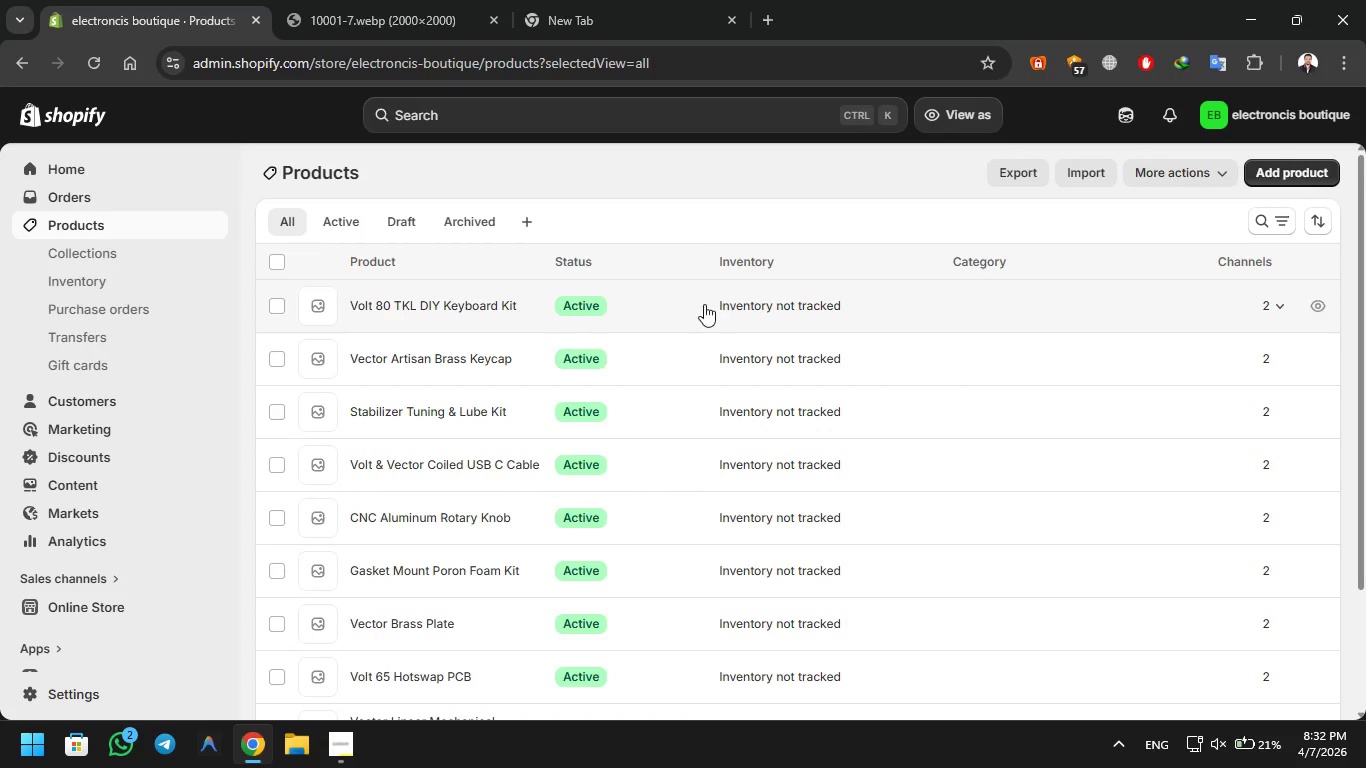 
scroll: coordinate [654, 463], scroll_direction: down, amount: 2.0
 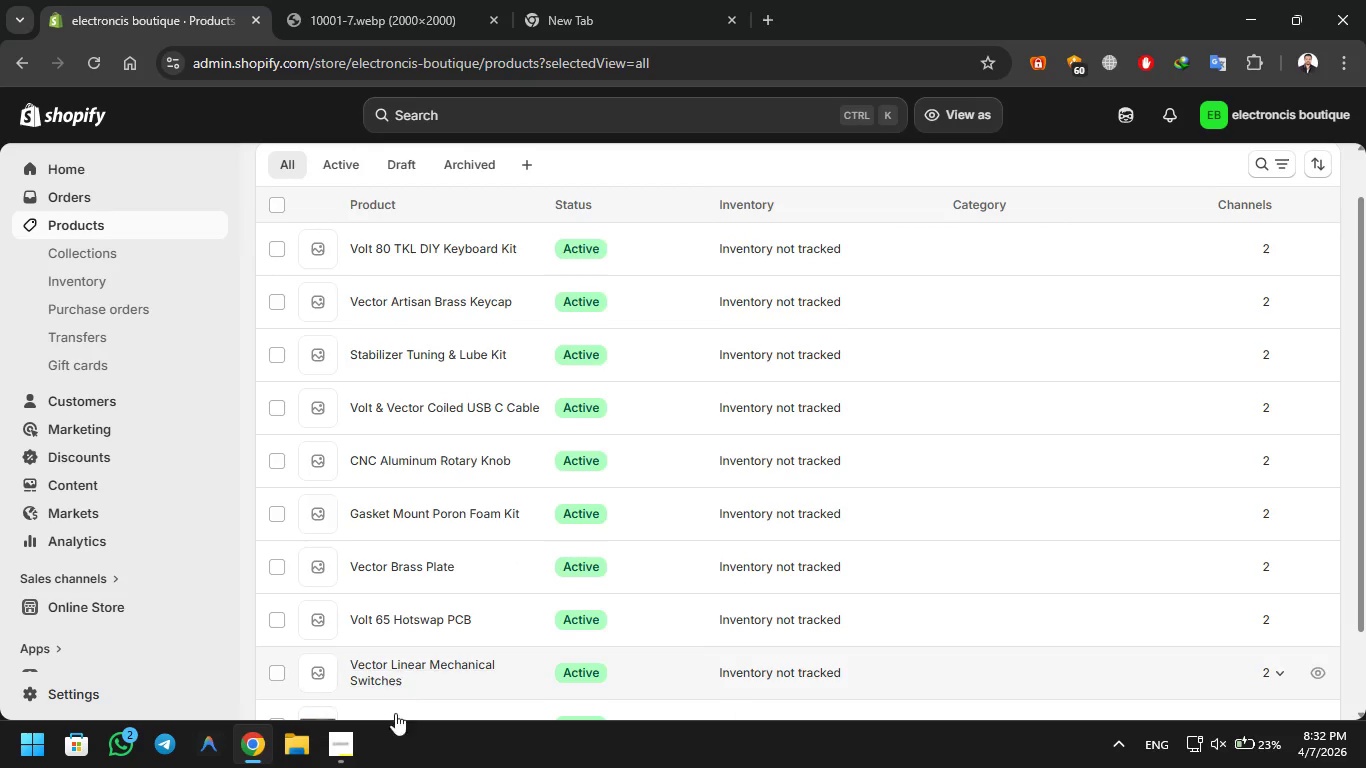 
left_click([350, 765])